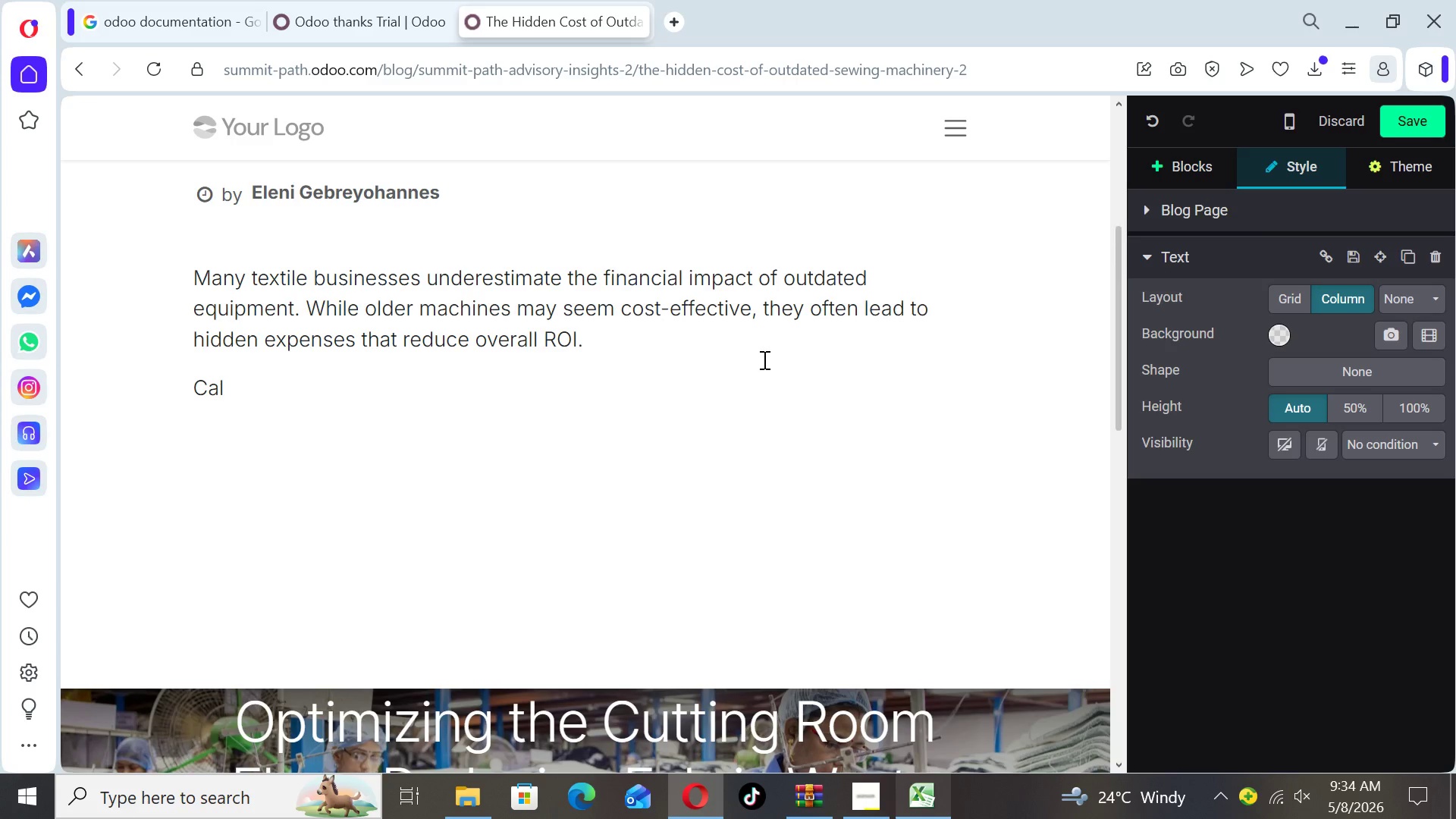 
type(culating Downtime)
 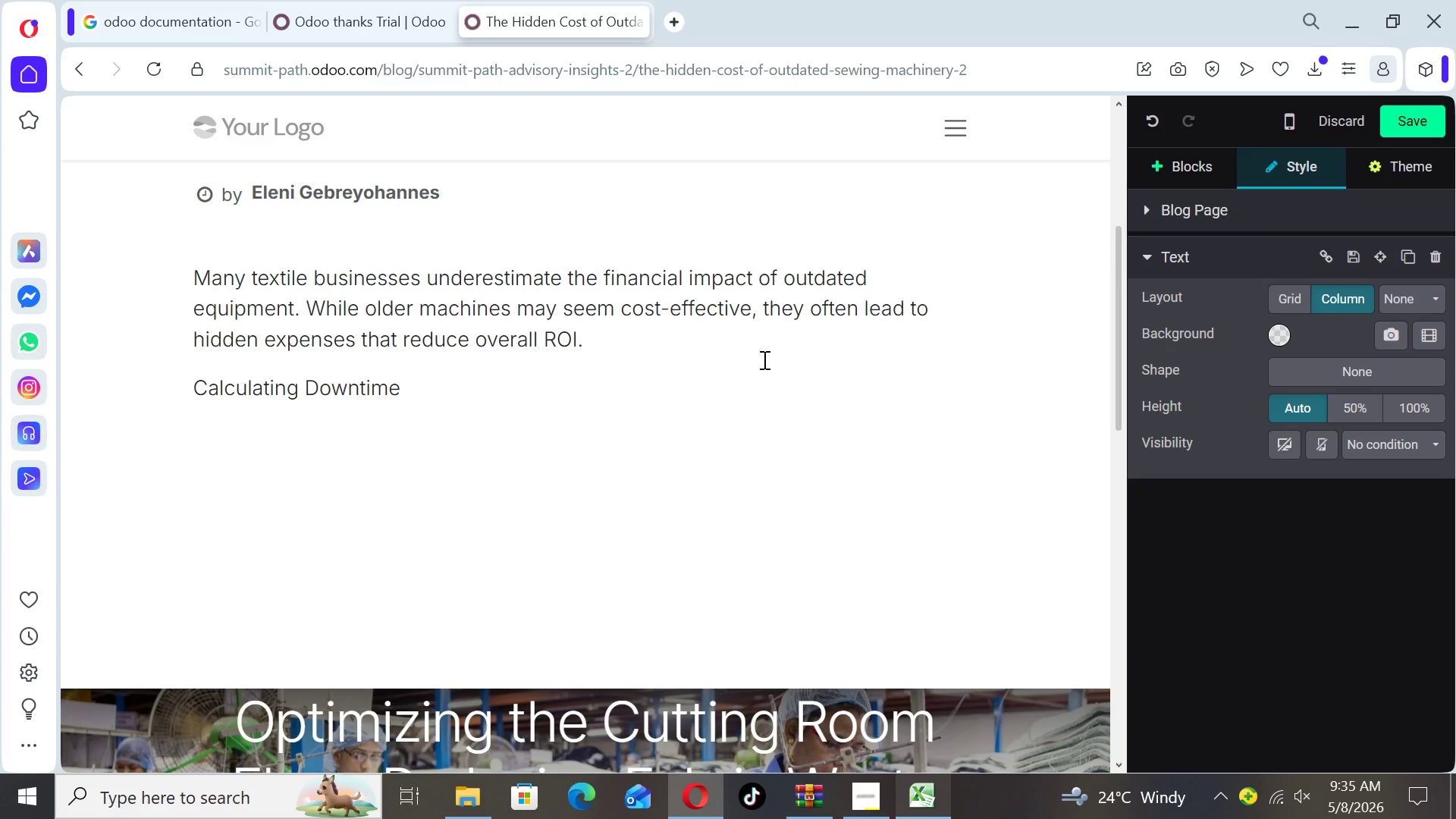 
type( Costs)
 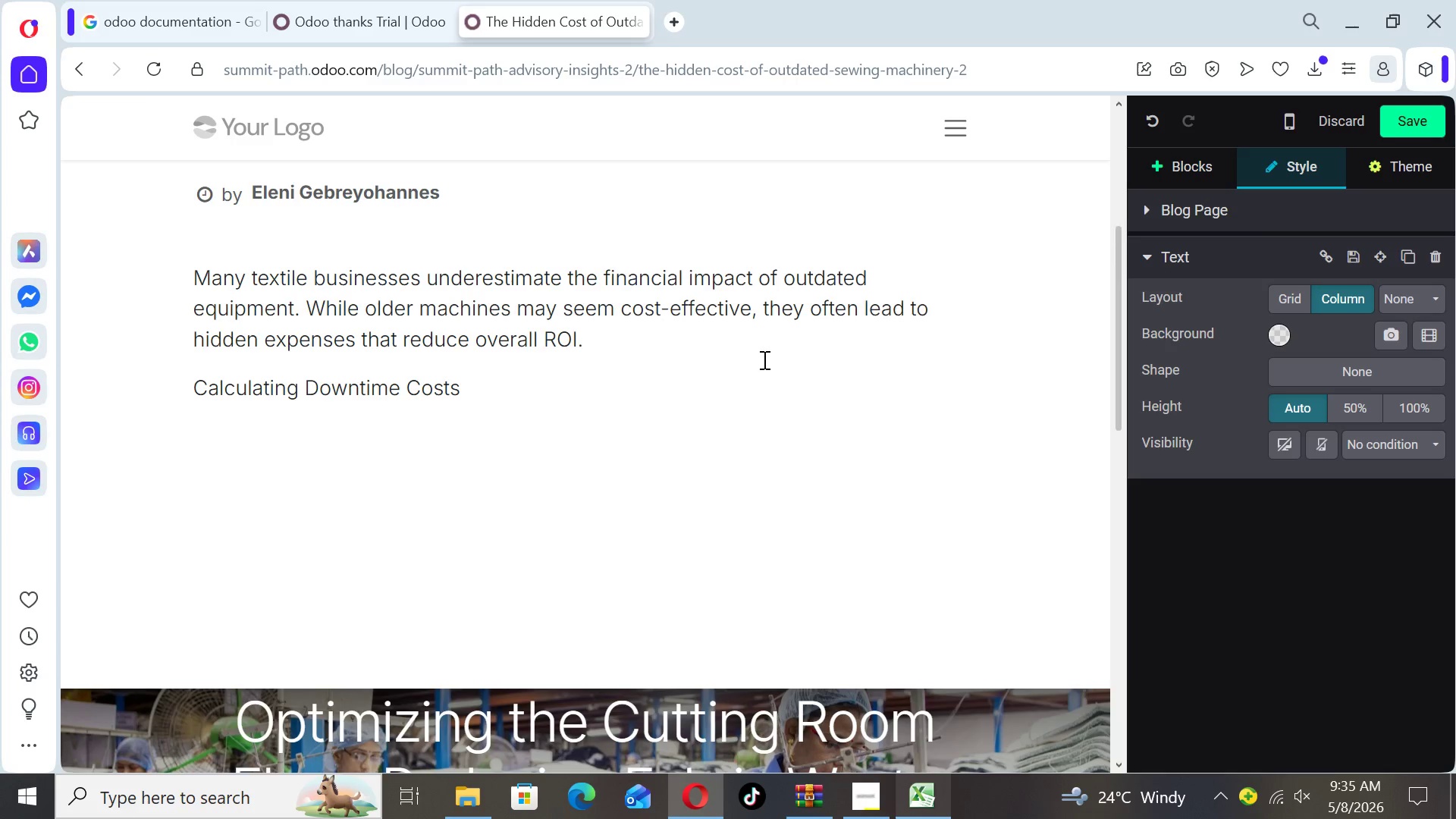 
key(Enter)
 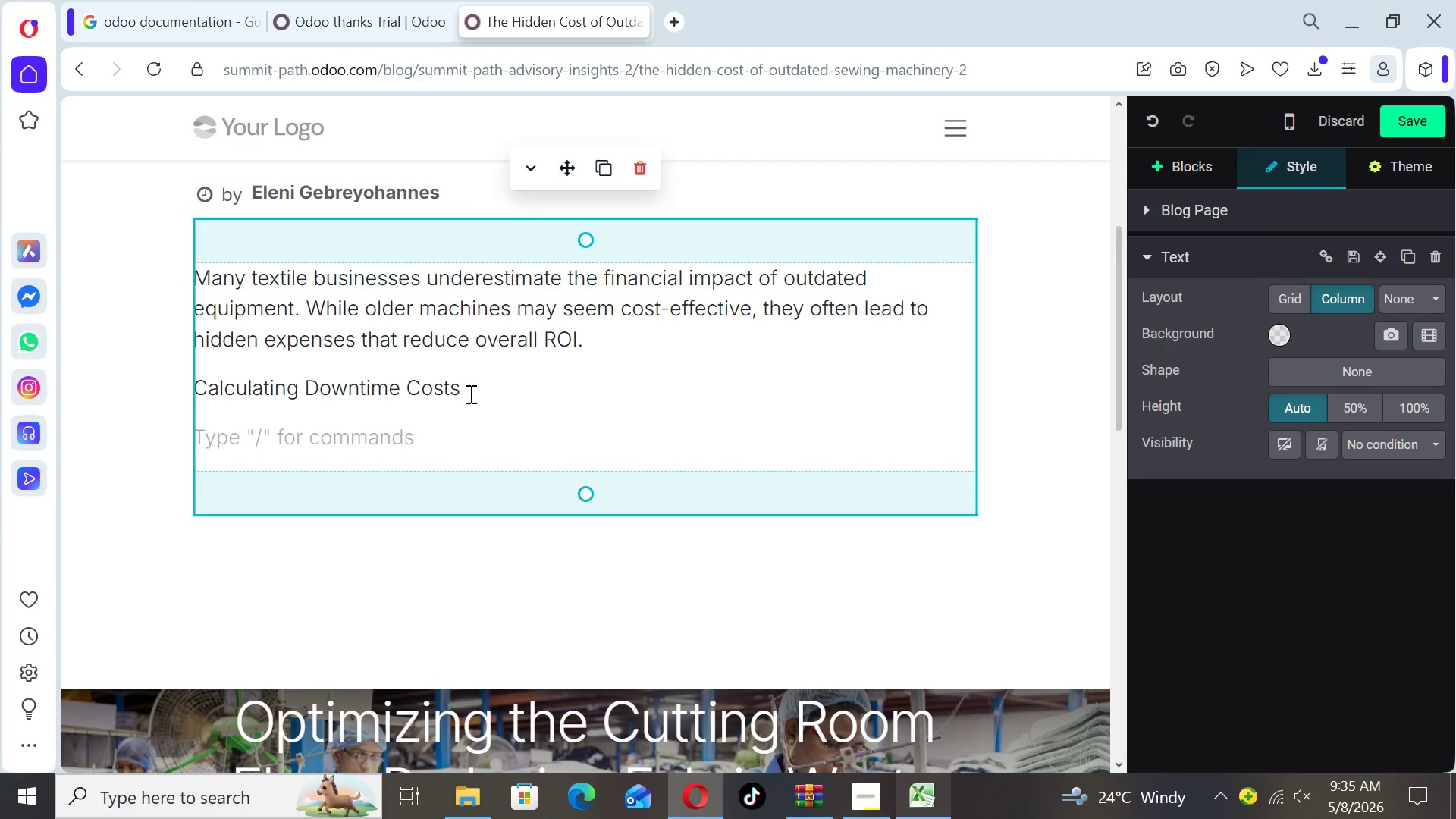 
left_click_drag(start_coordinate=[470, 386], to_coordinate=[190, 368])
 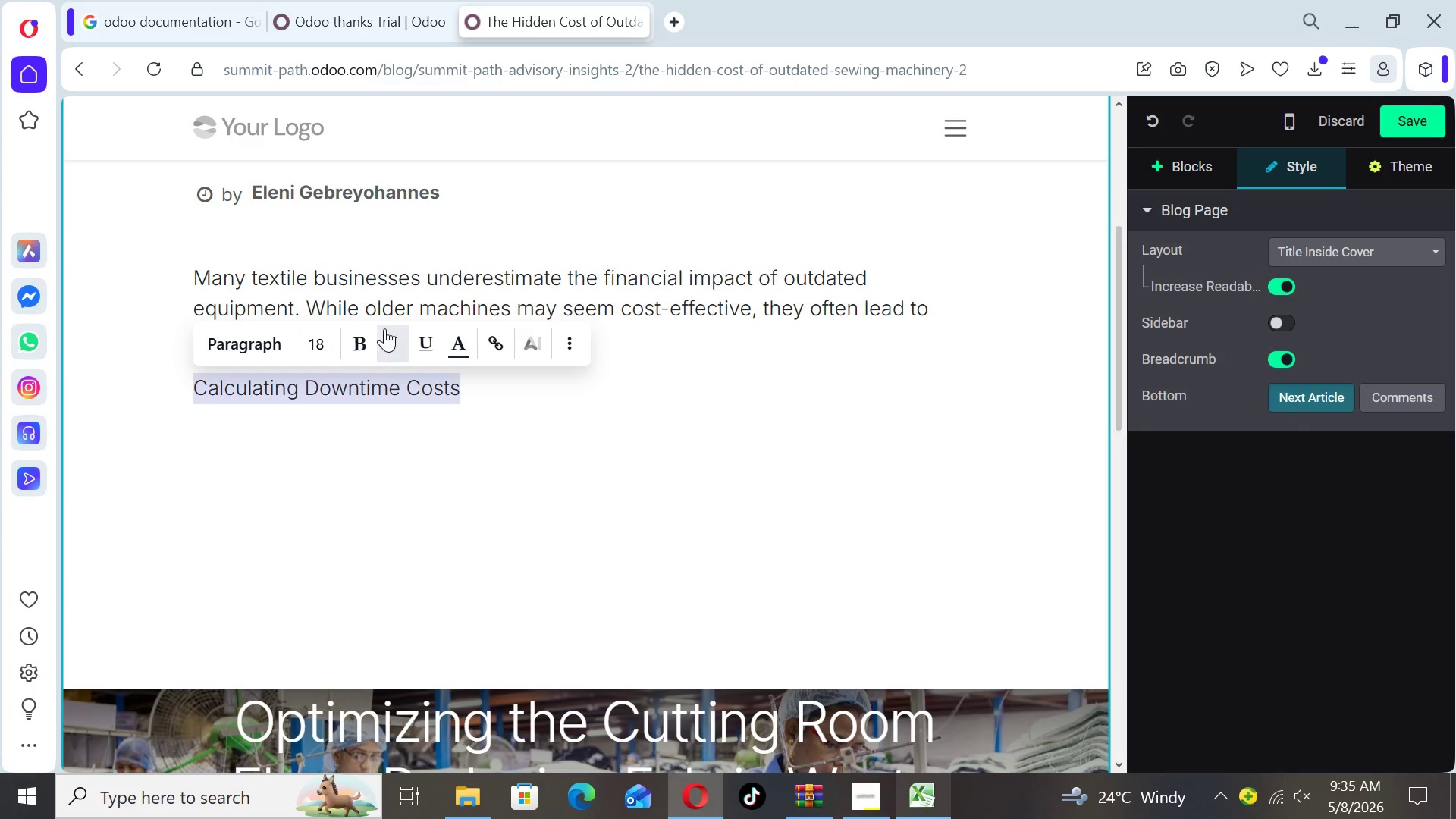 
left_click([322, 339])
 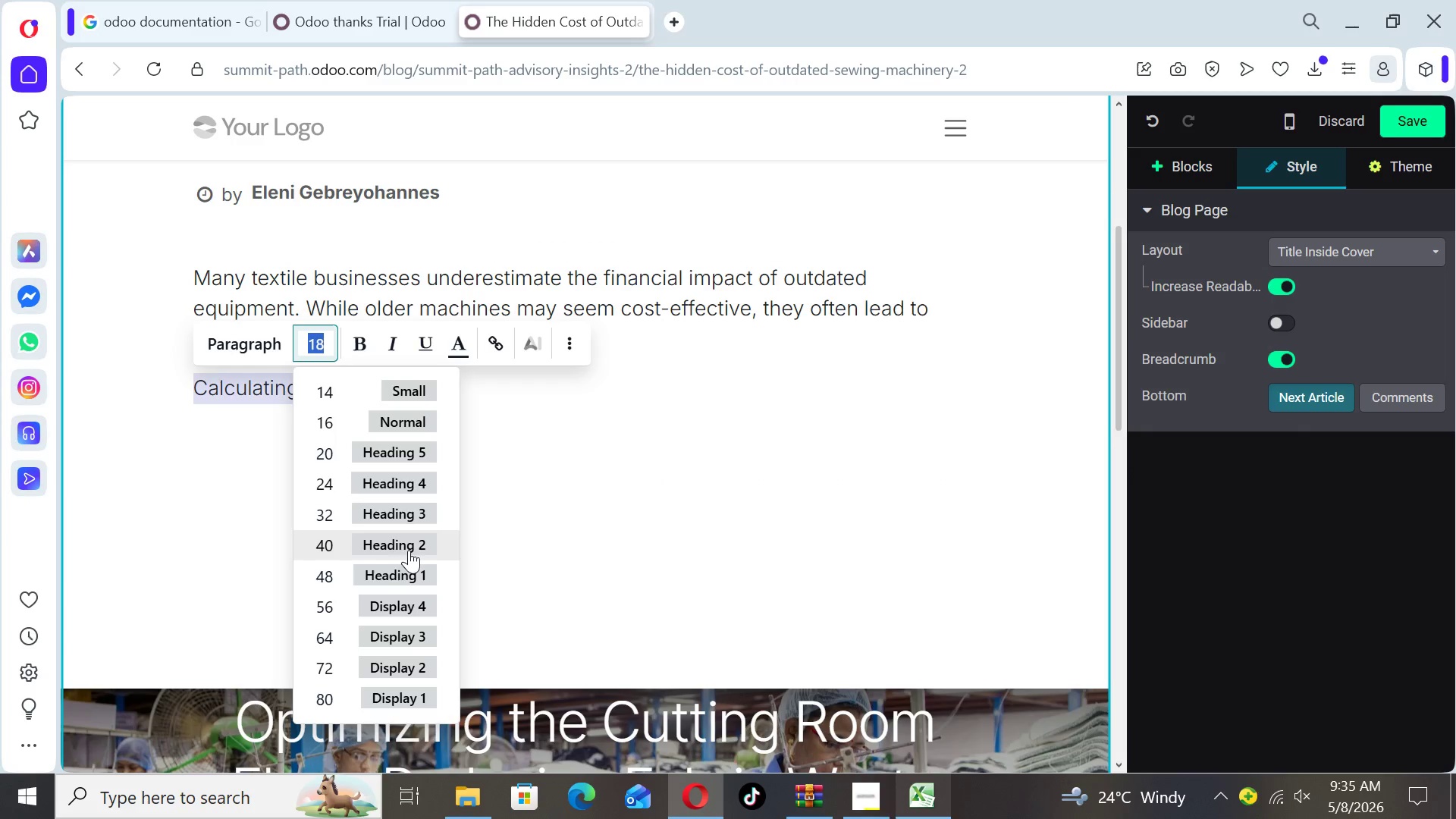 
left_click([380, 550])
 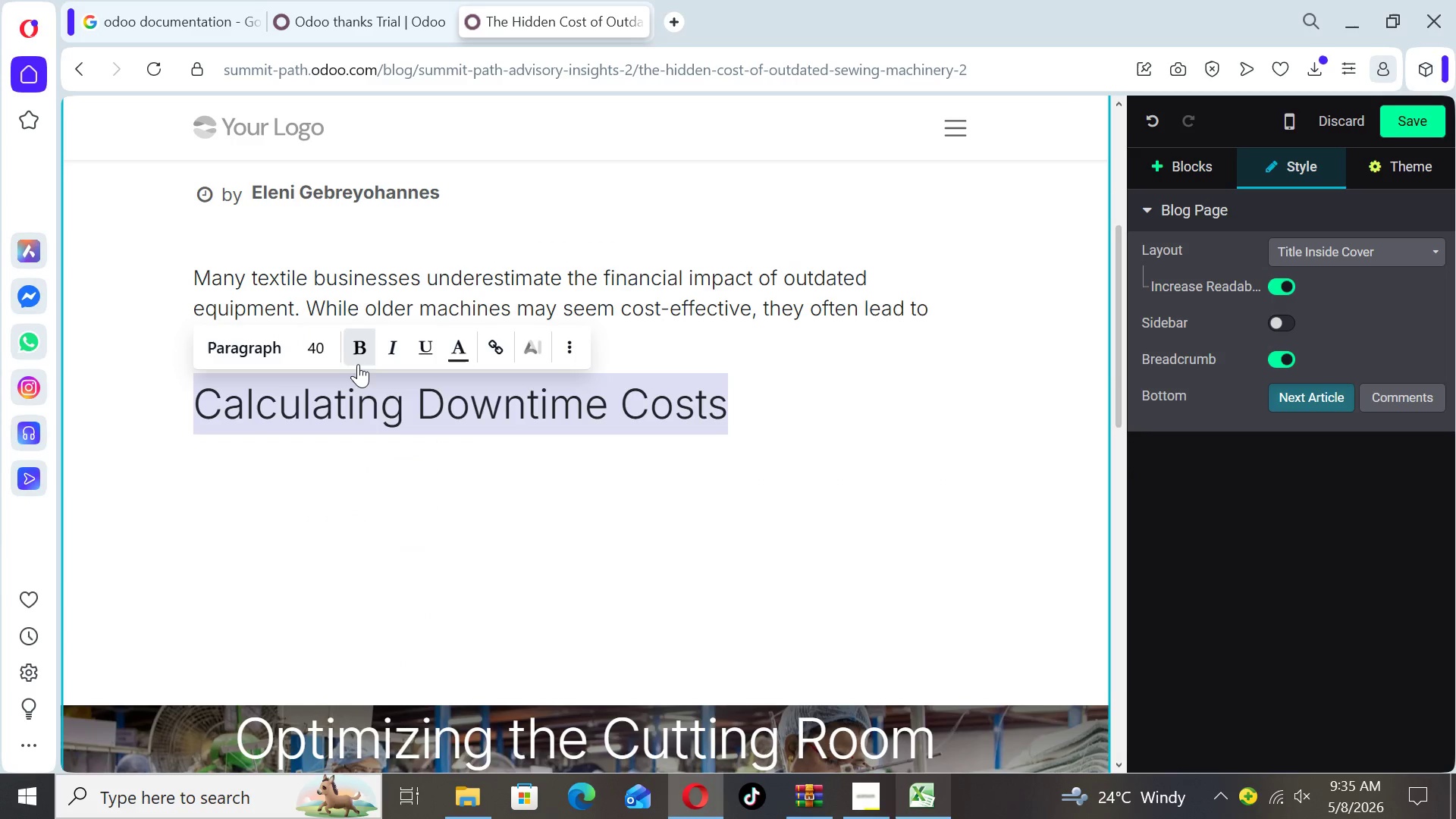 
left_click([366, 356])
 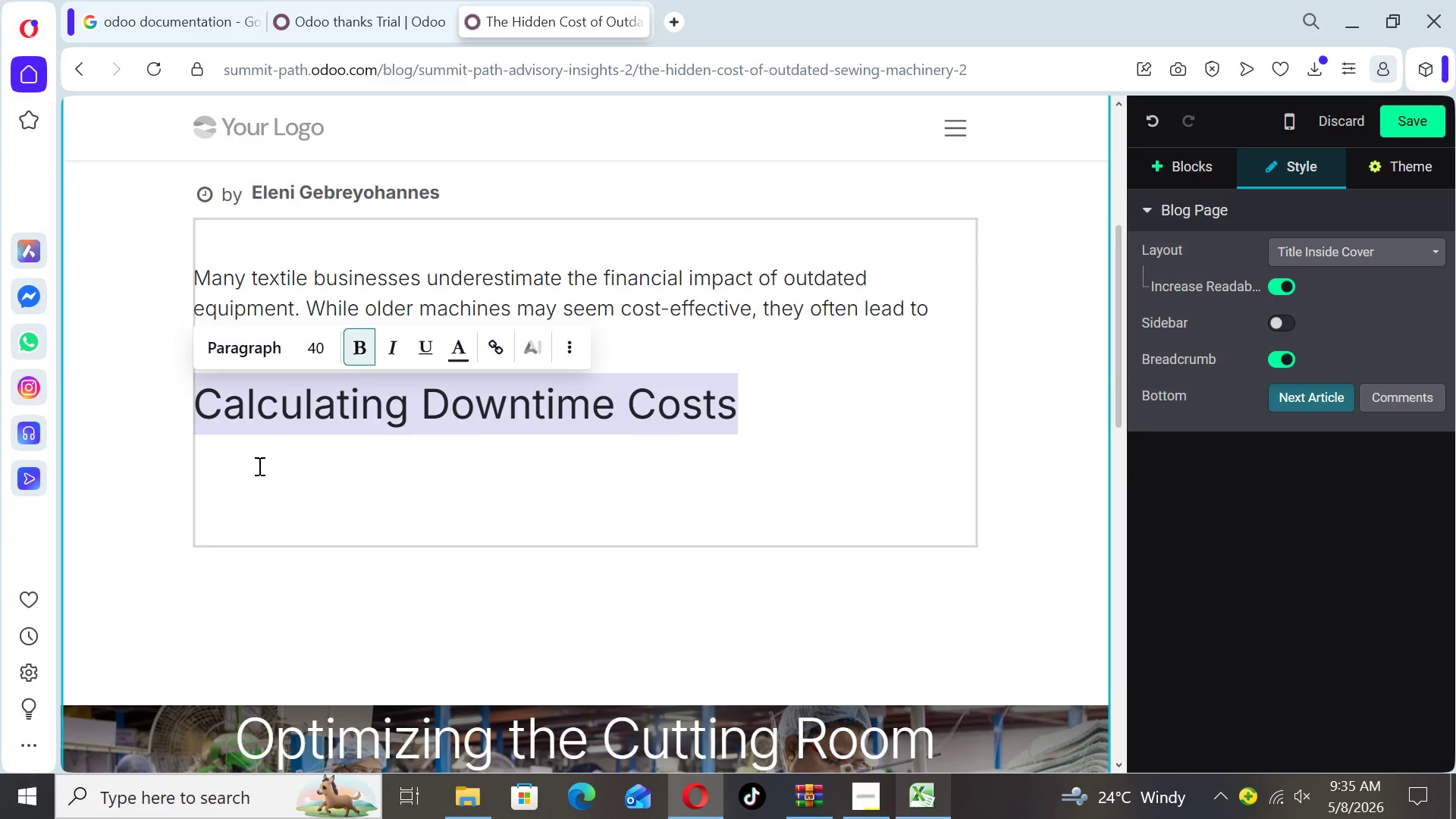 
left_click([257, 466])
 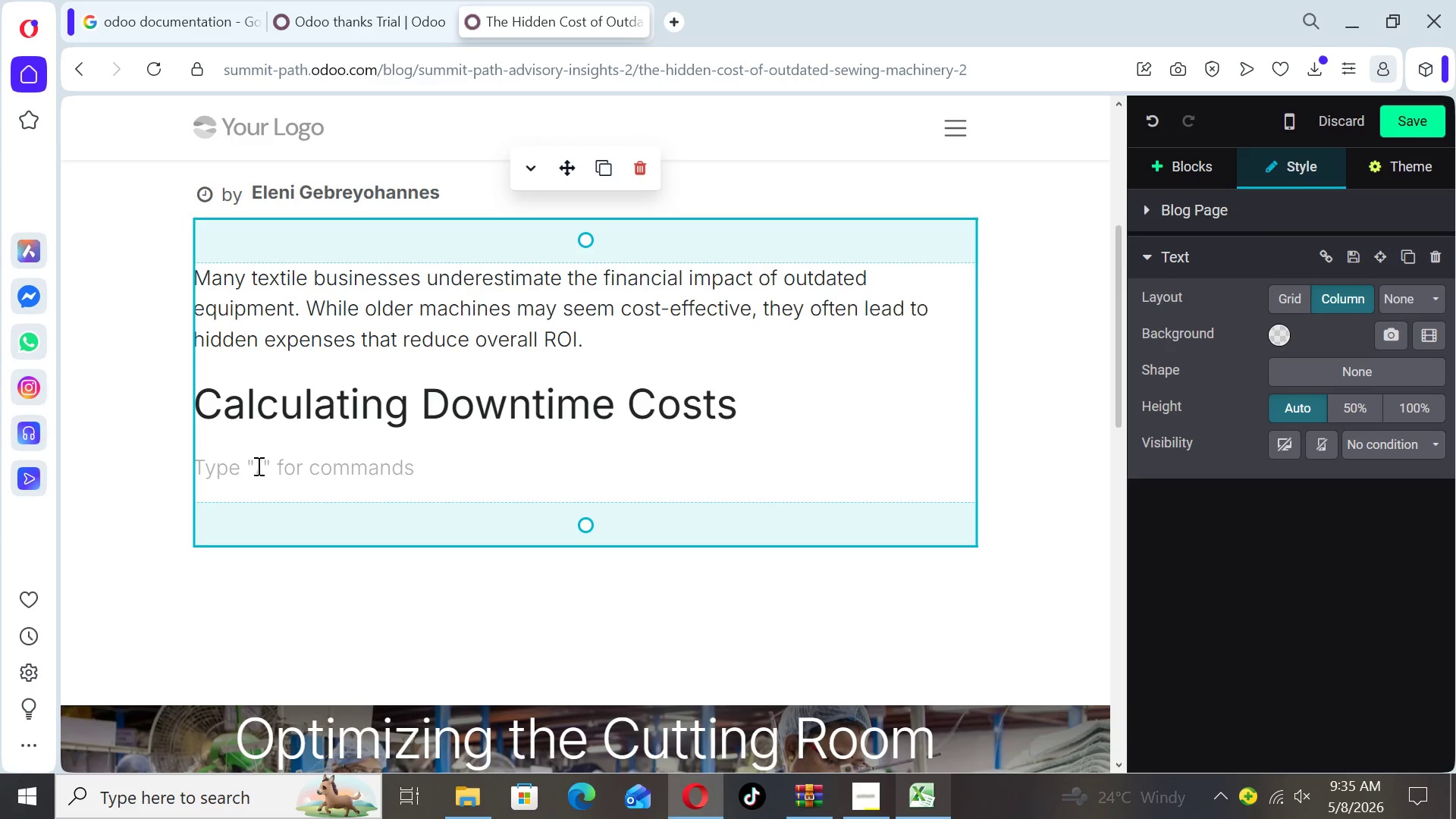 
type(Frequent breakdowns lead to production delays,)
 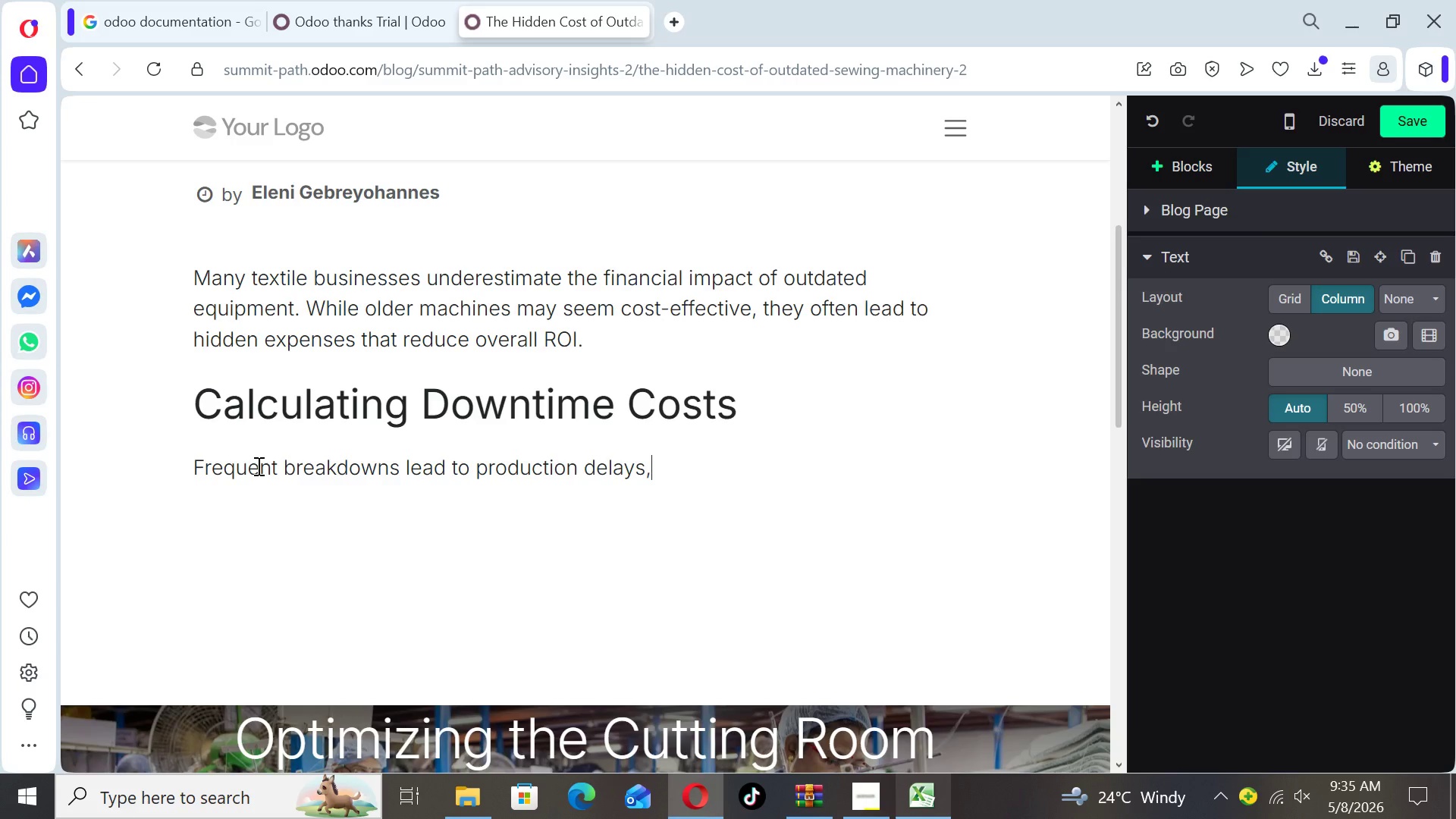 
type( missed deadlines, and increased labor costs)
 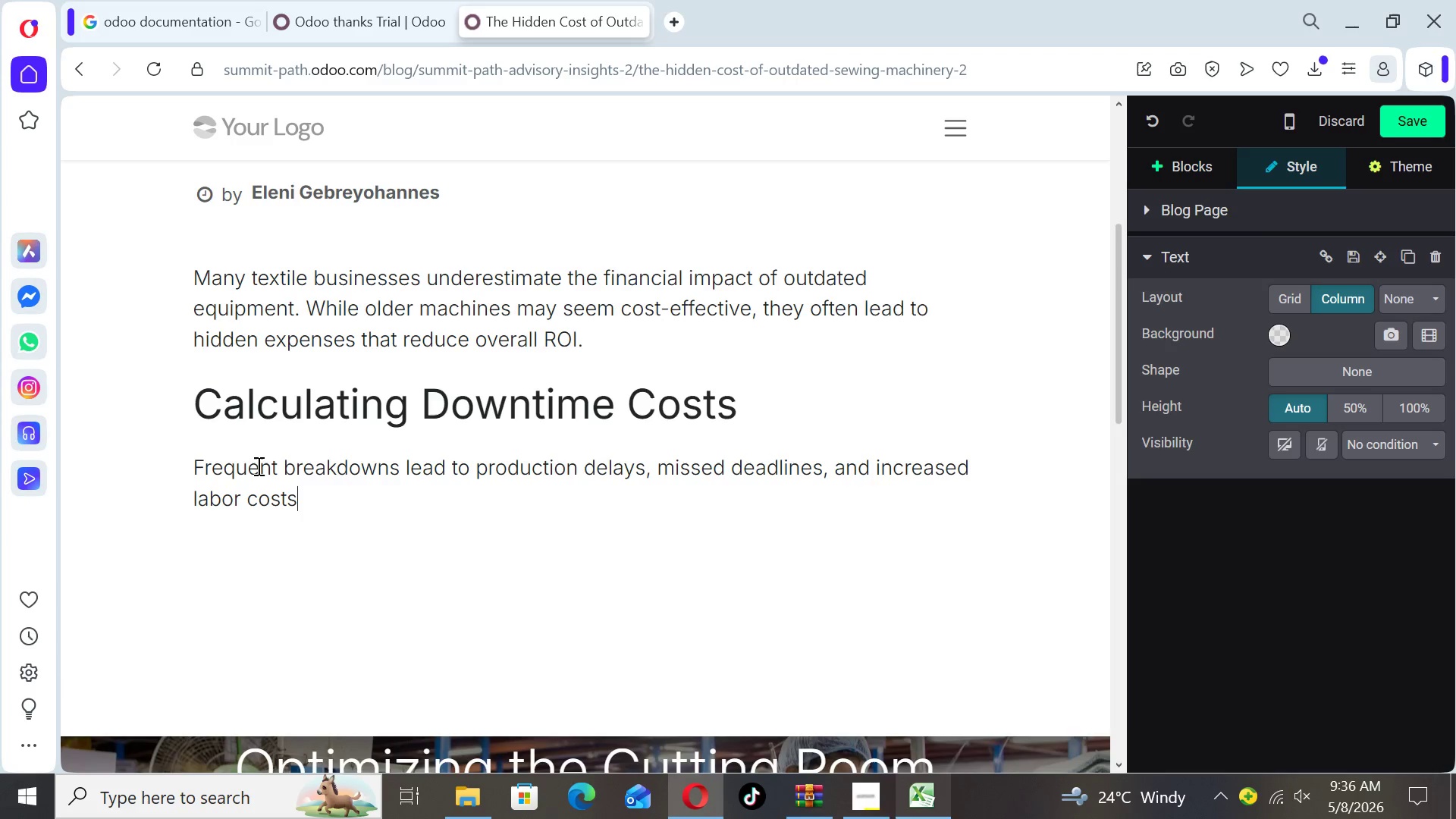 
type(. Tracking )
 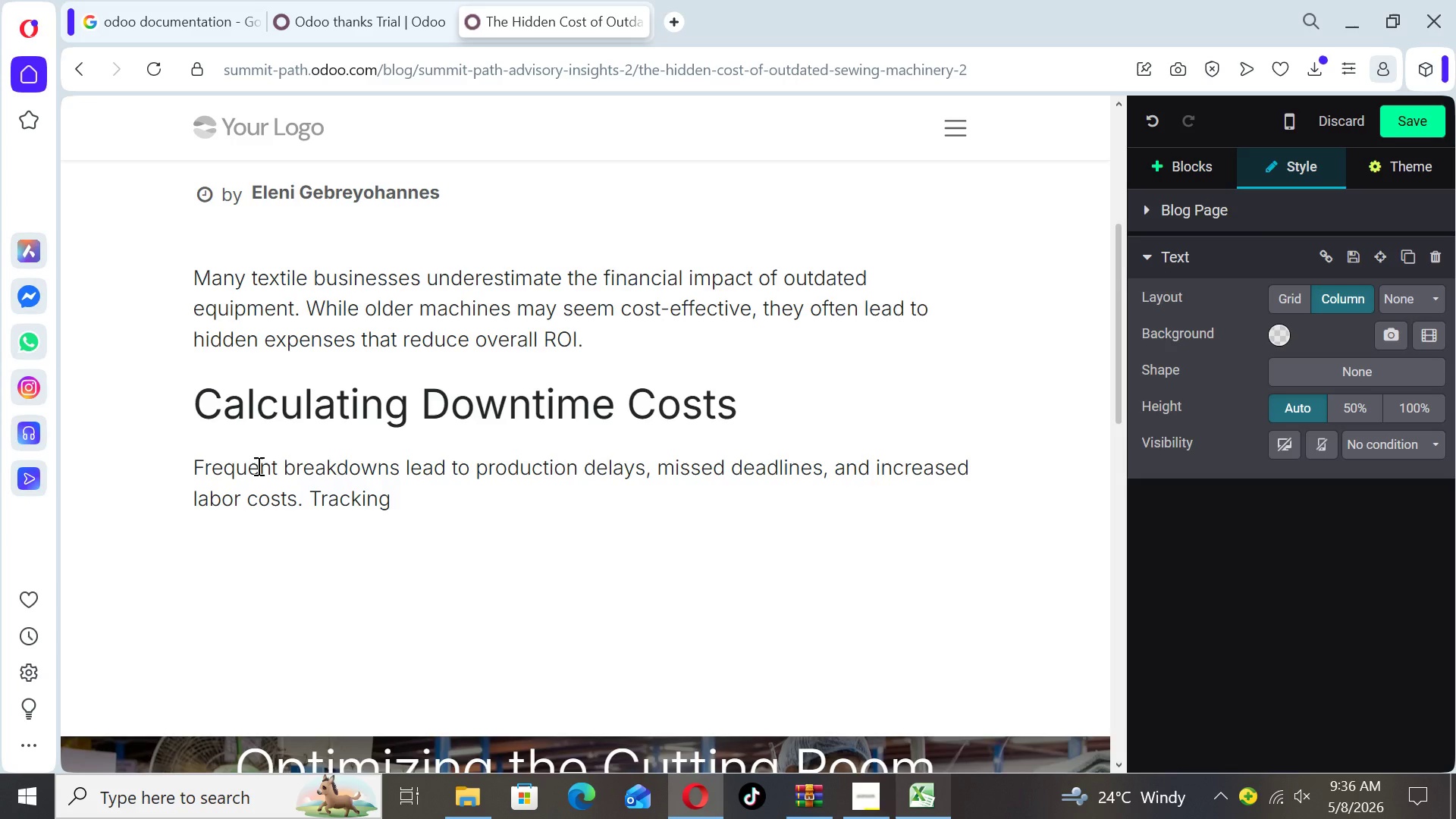 
type(downtime rec)
key(Backspace)
type(veals)
 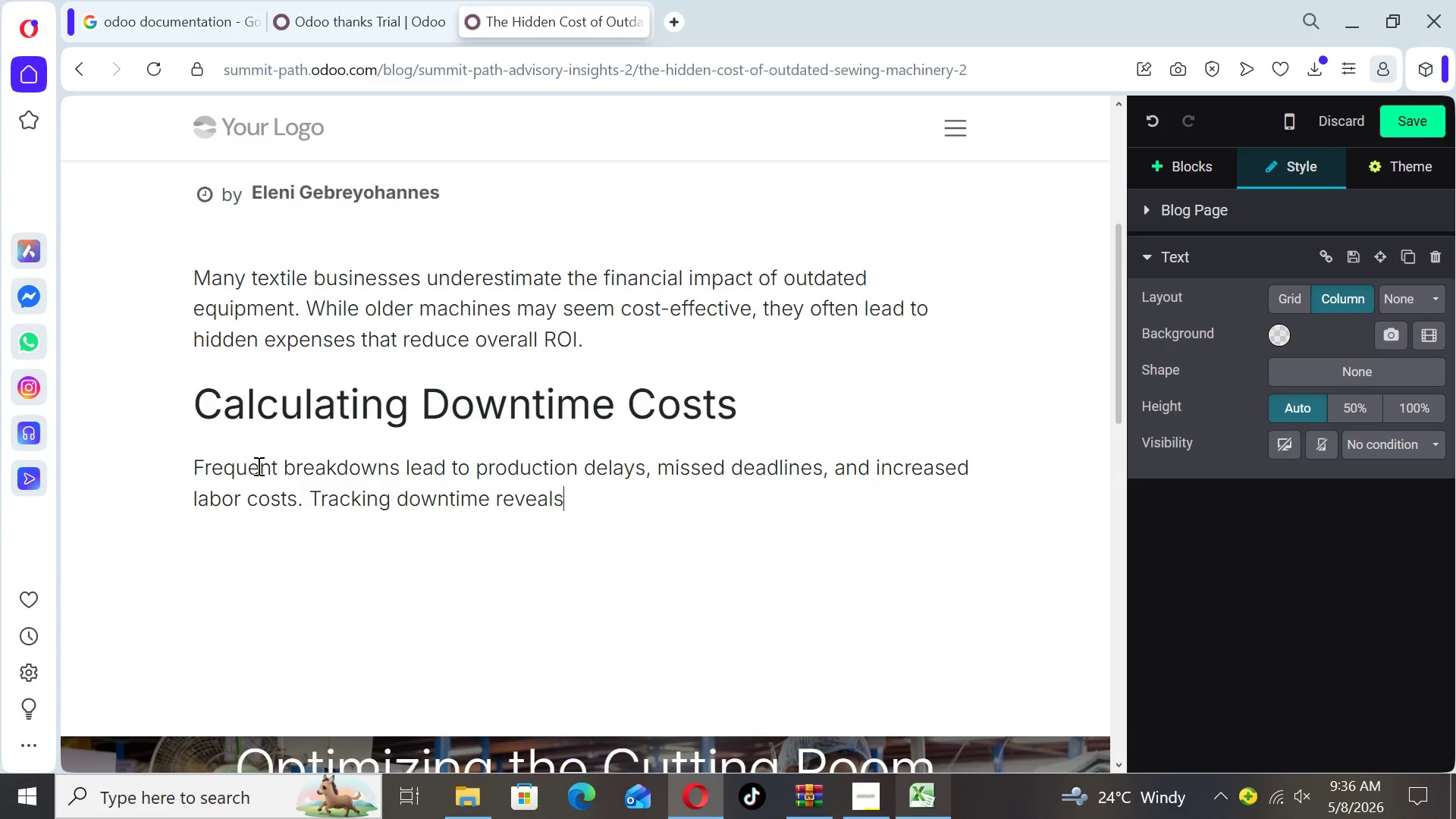 
type( the true cost of)
 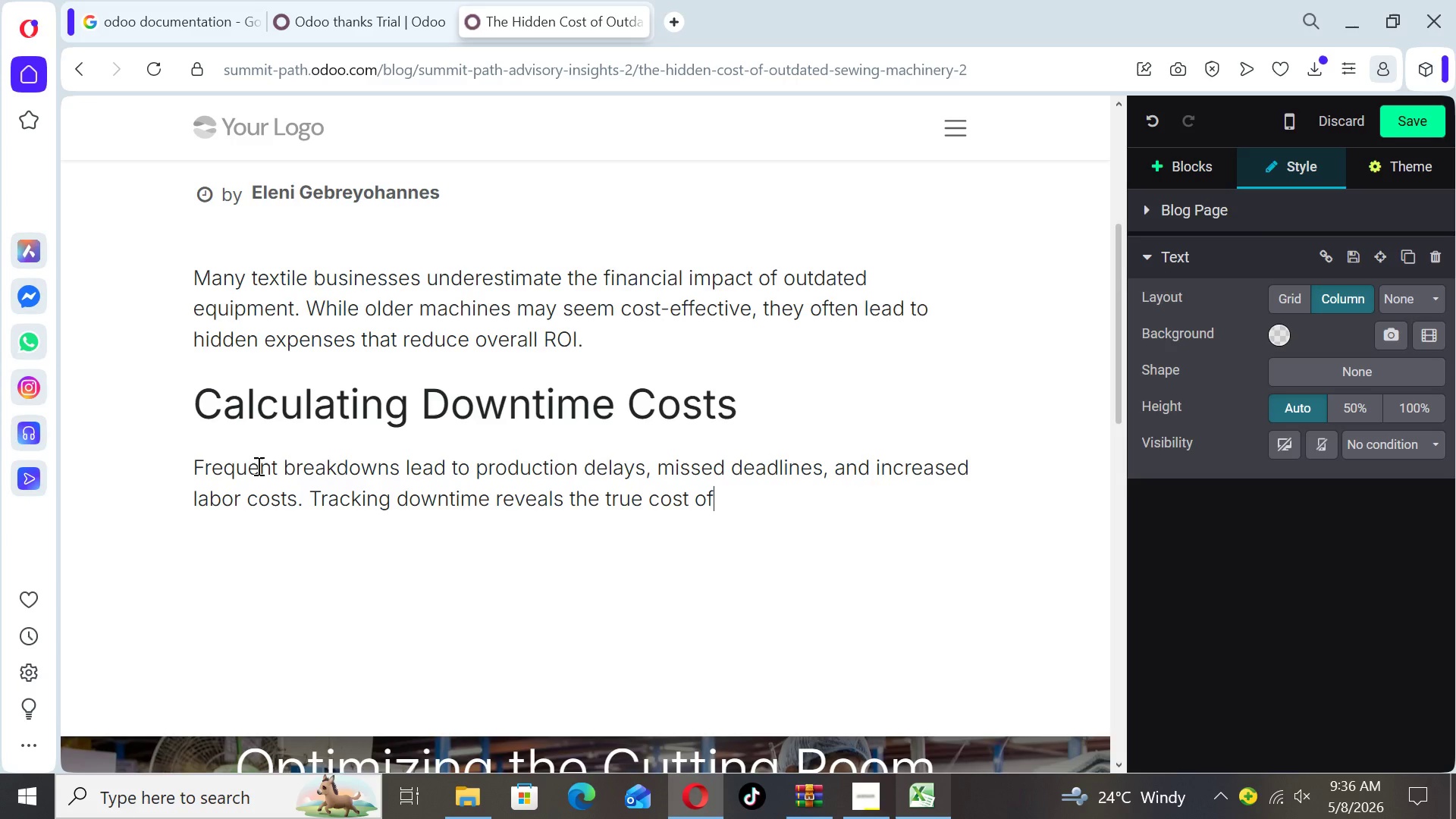 
wait(9.47)
 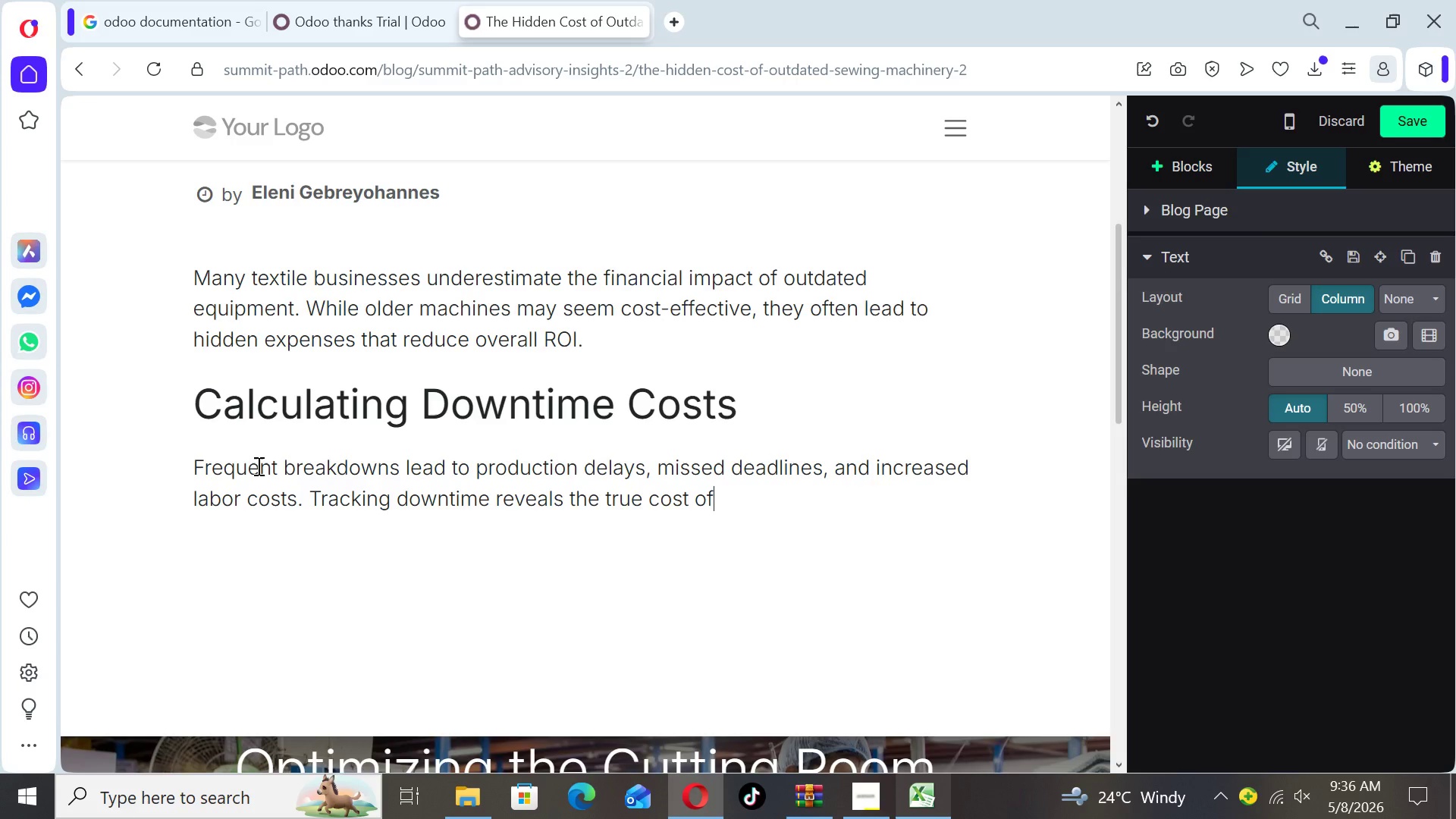 
type( outdated machinery.)
 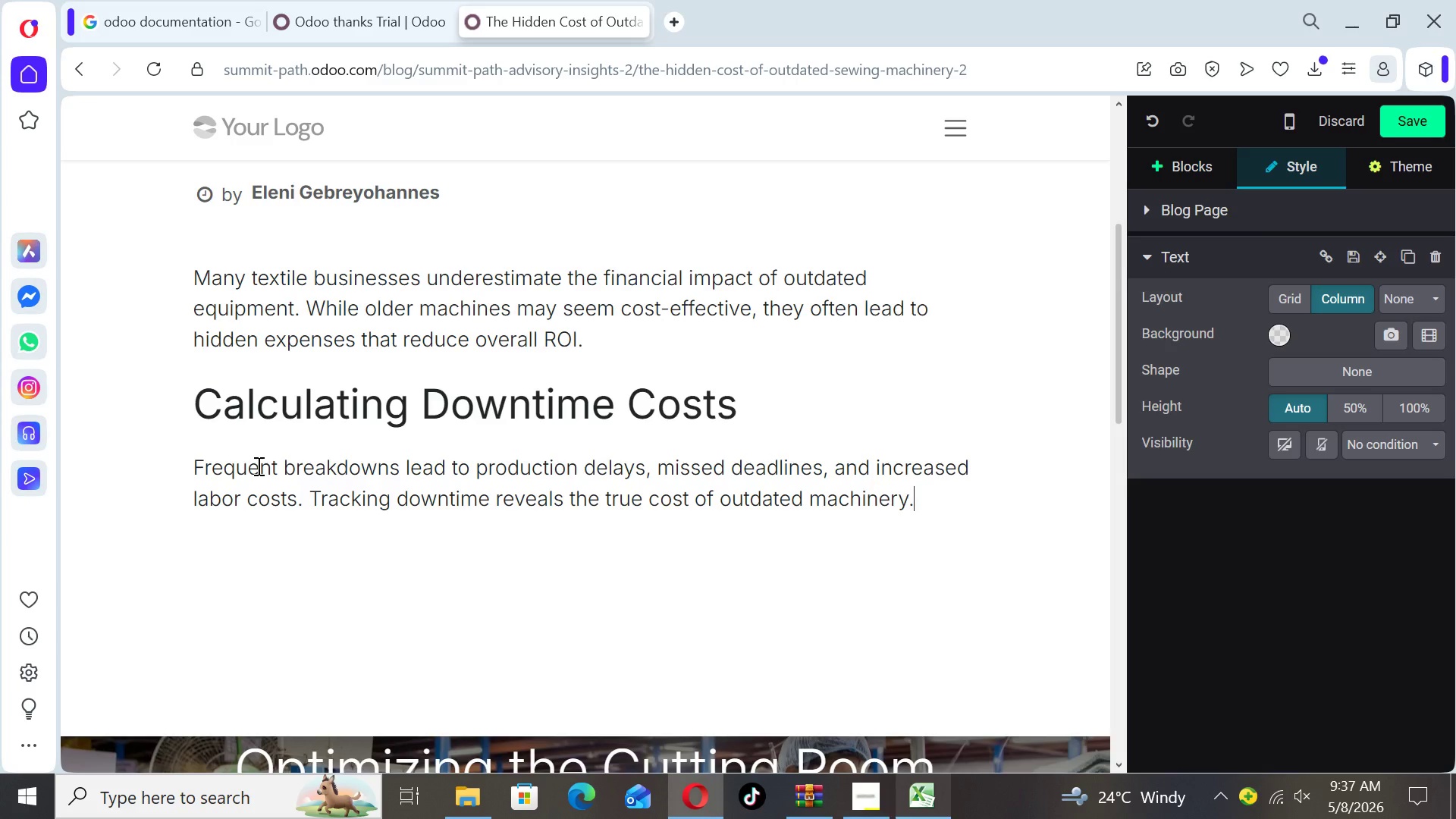 
key(Enter)
 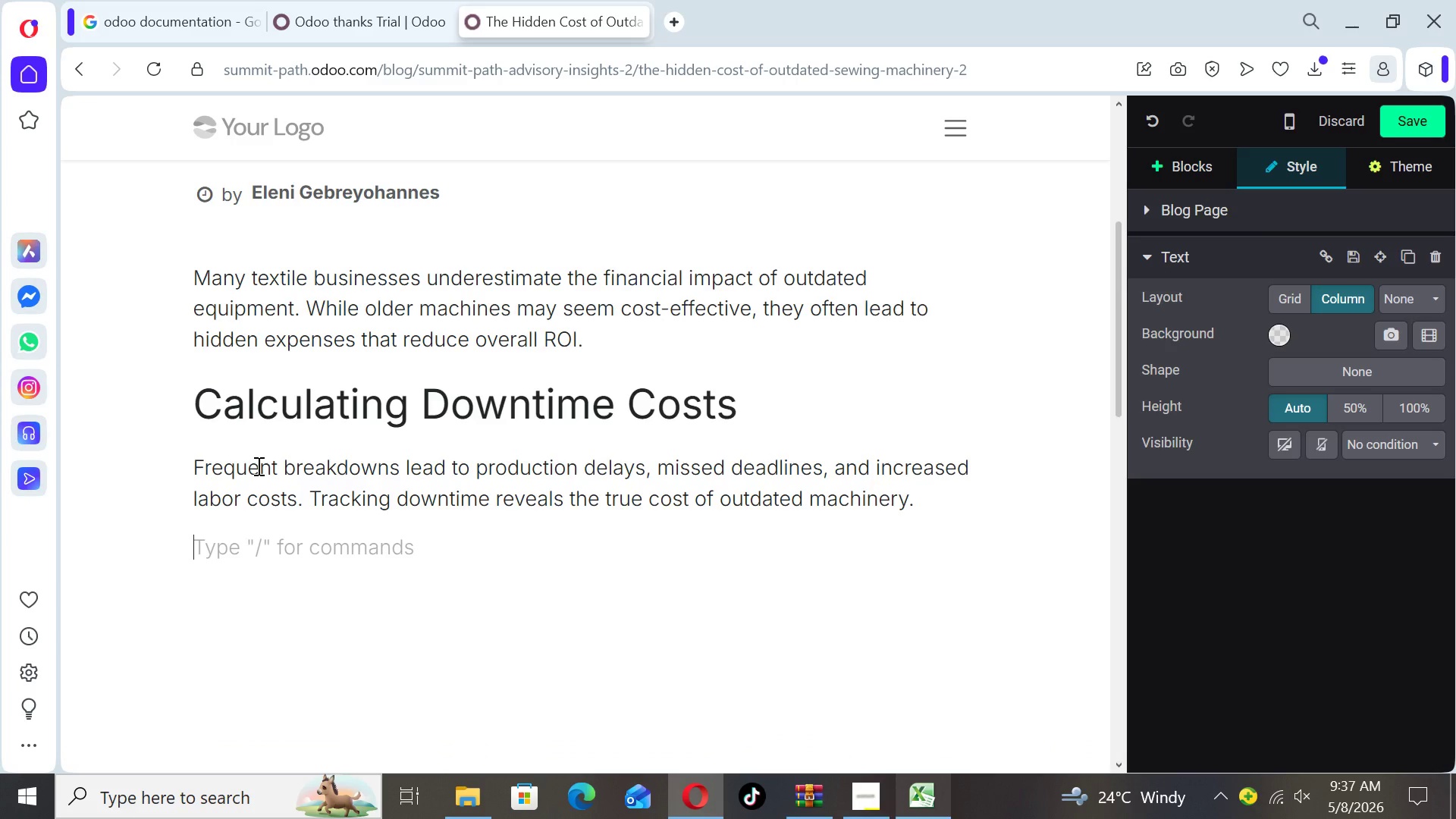 
type(Leasing vs. Buying New Equipment)
 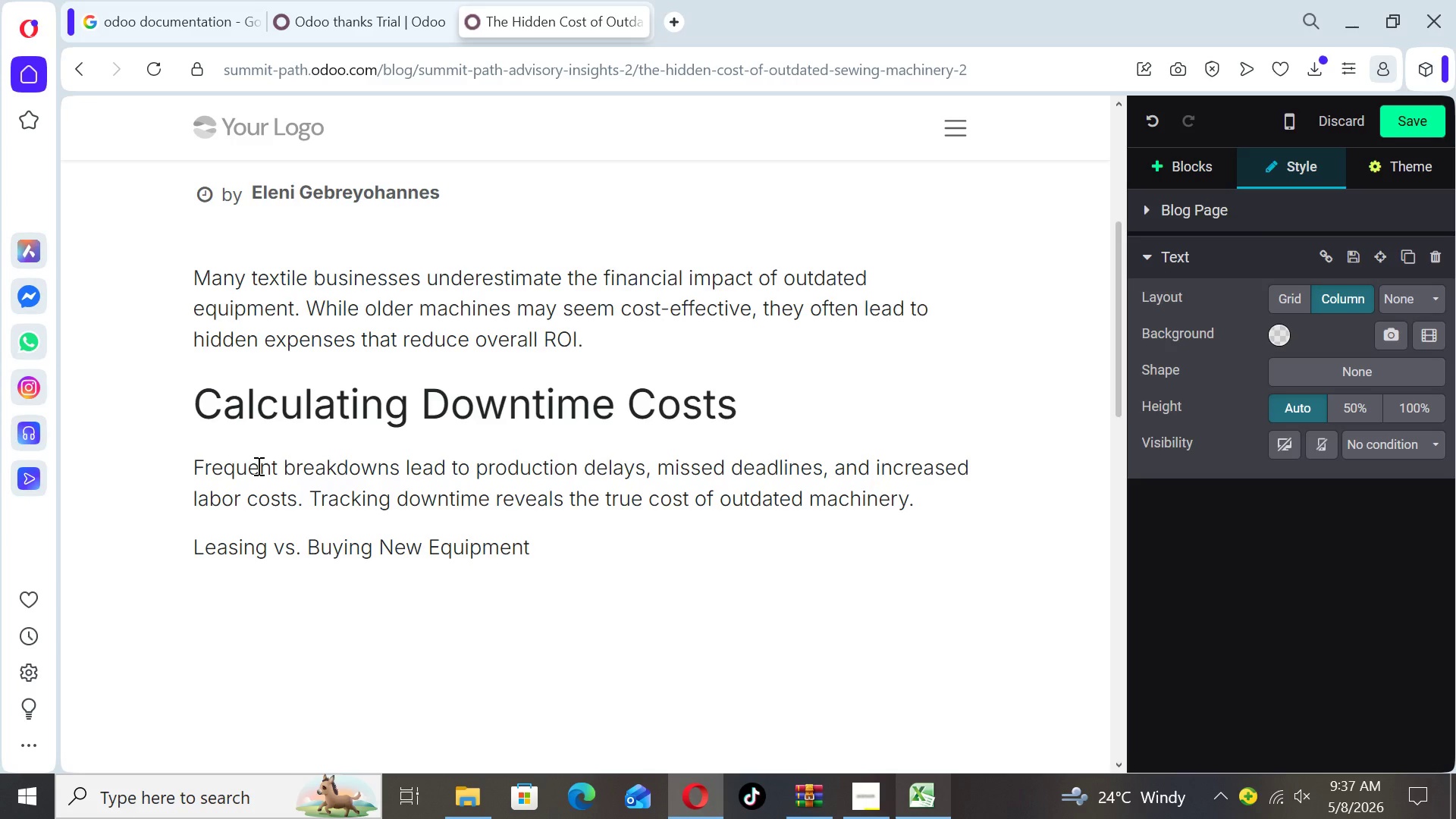 
key(Enter)
 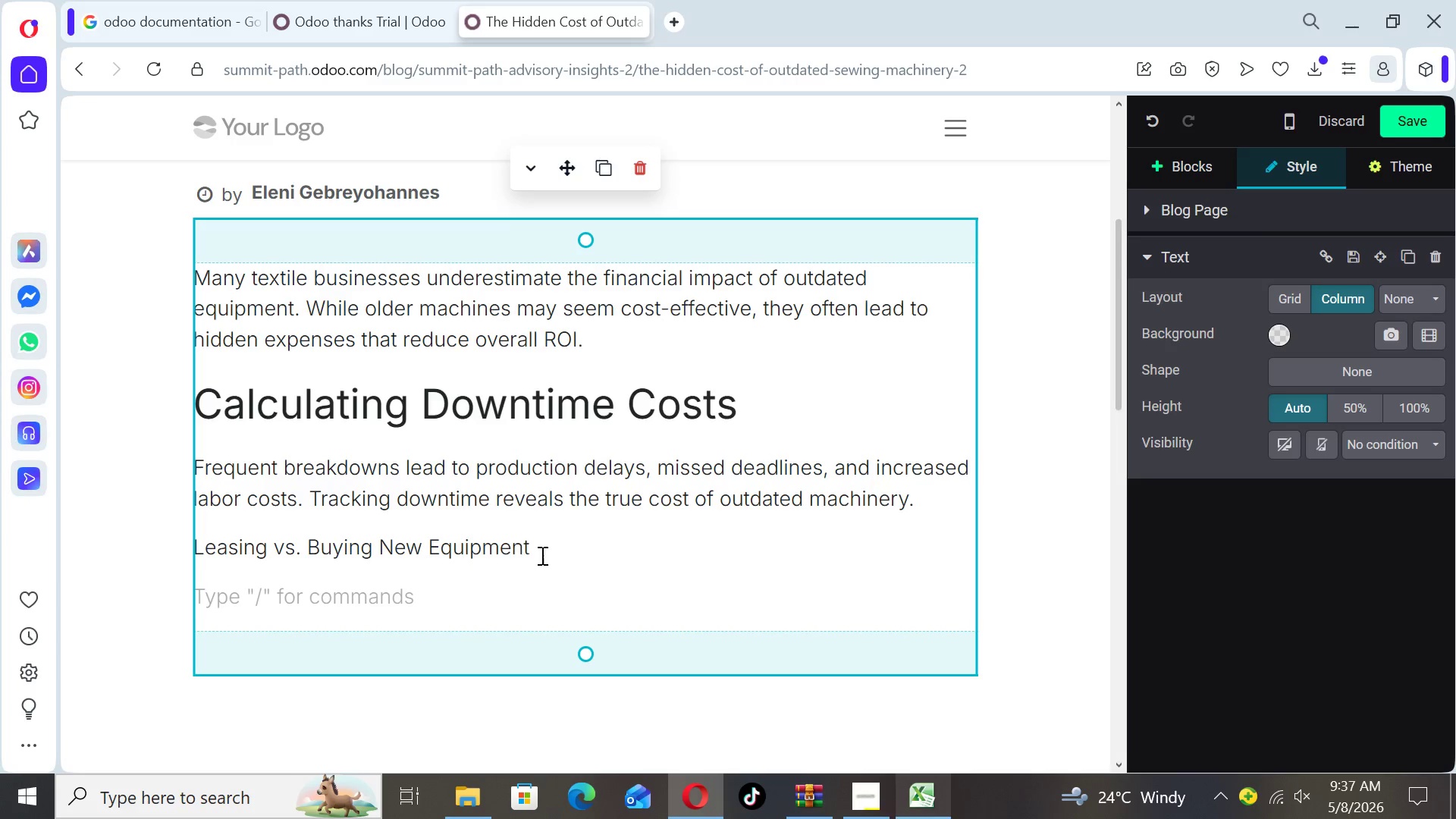 
left_click_drag(start_coordinate=[544, 557], to_coordinate=[197, 555])
 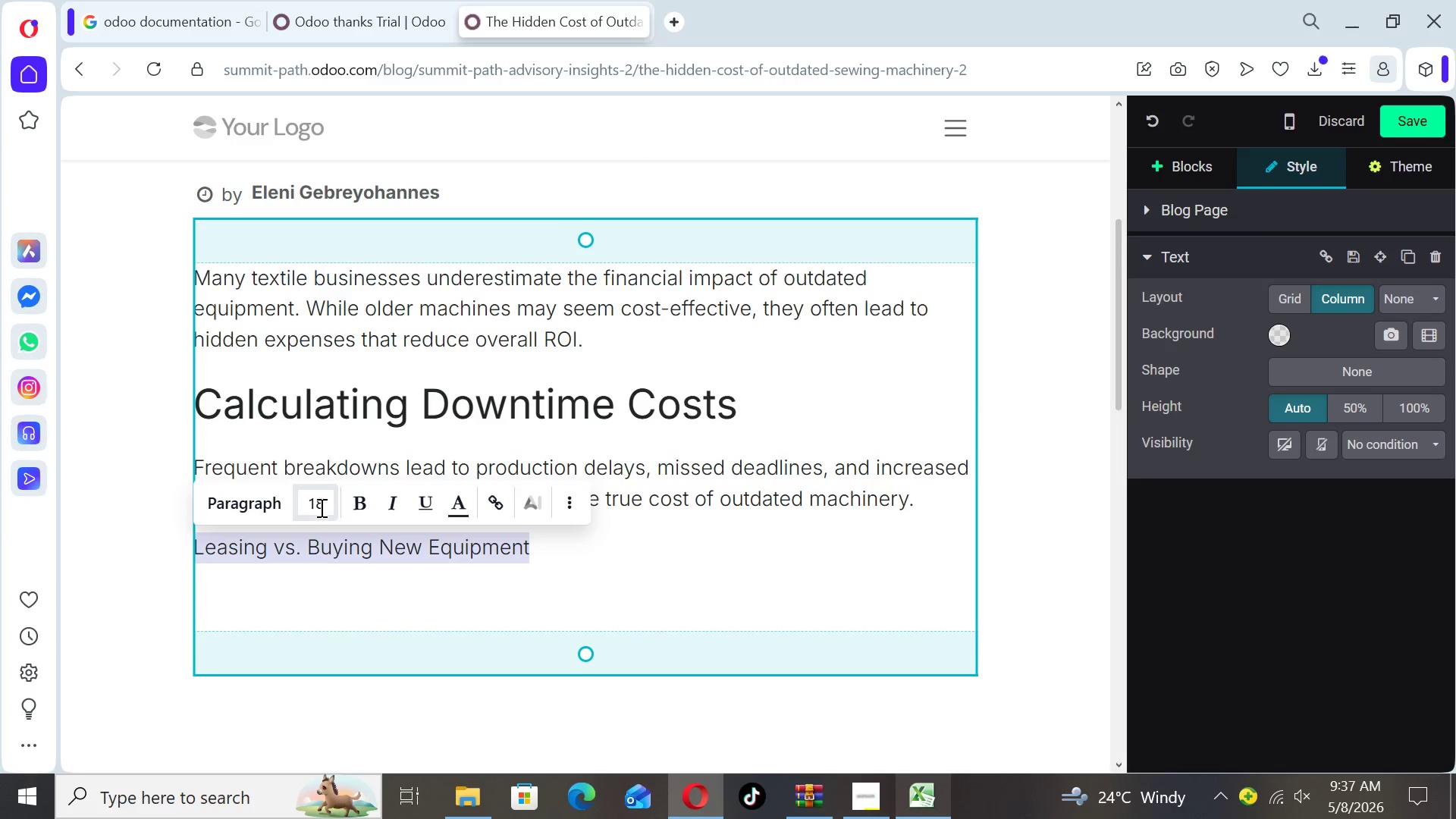 
left_click([320, 507])
 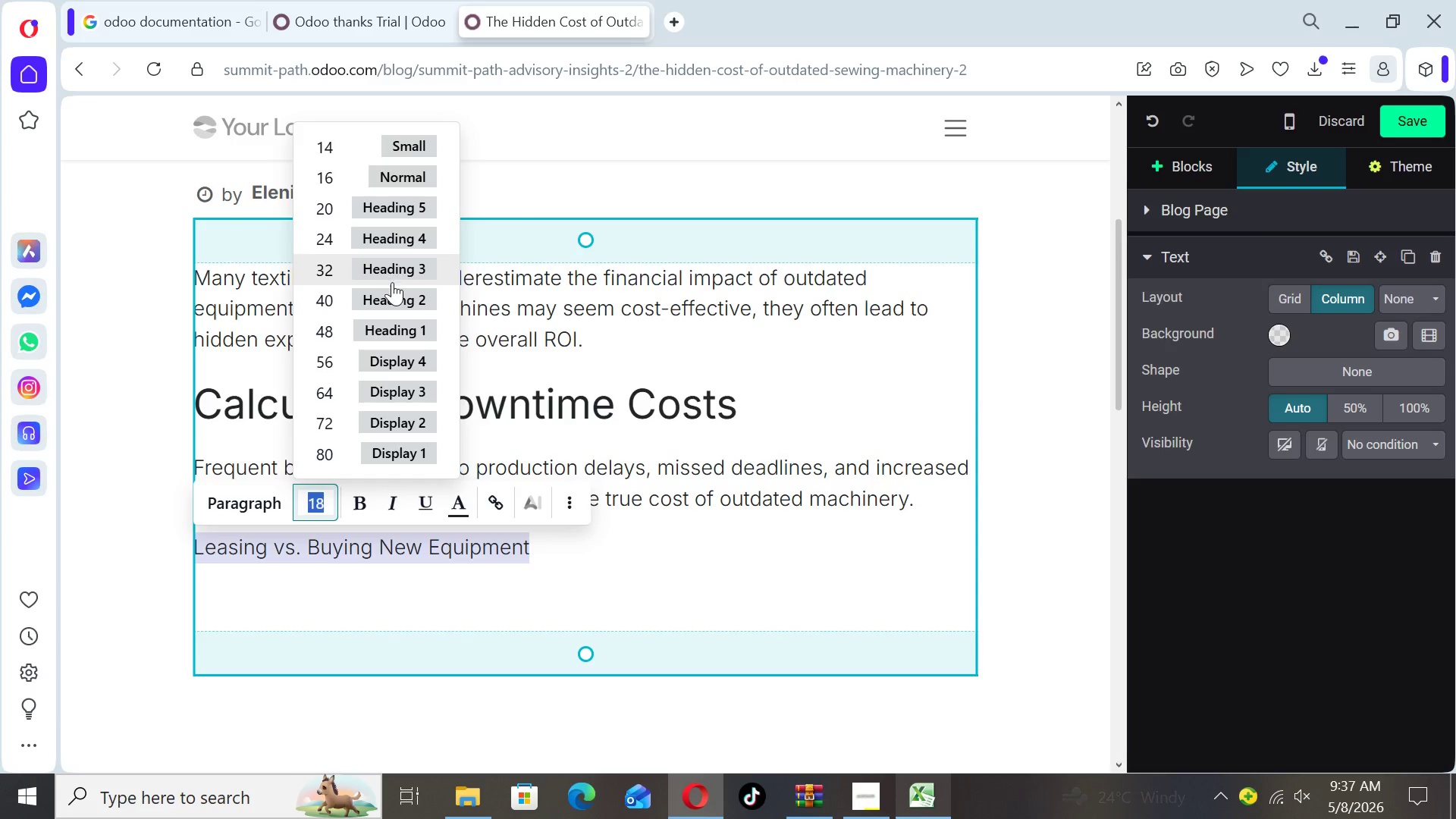 
left_click([392, 300])
 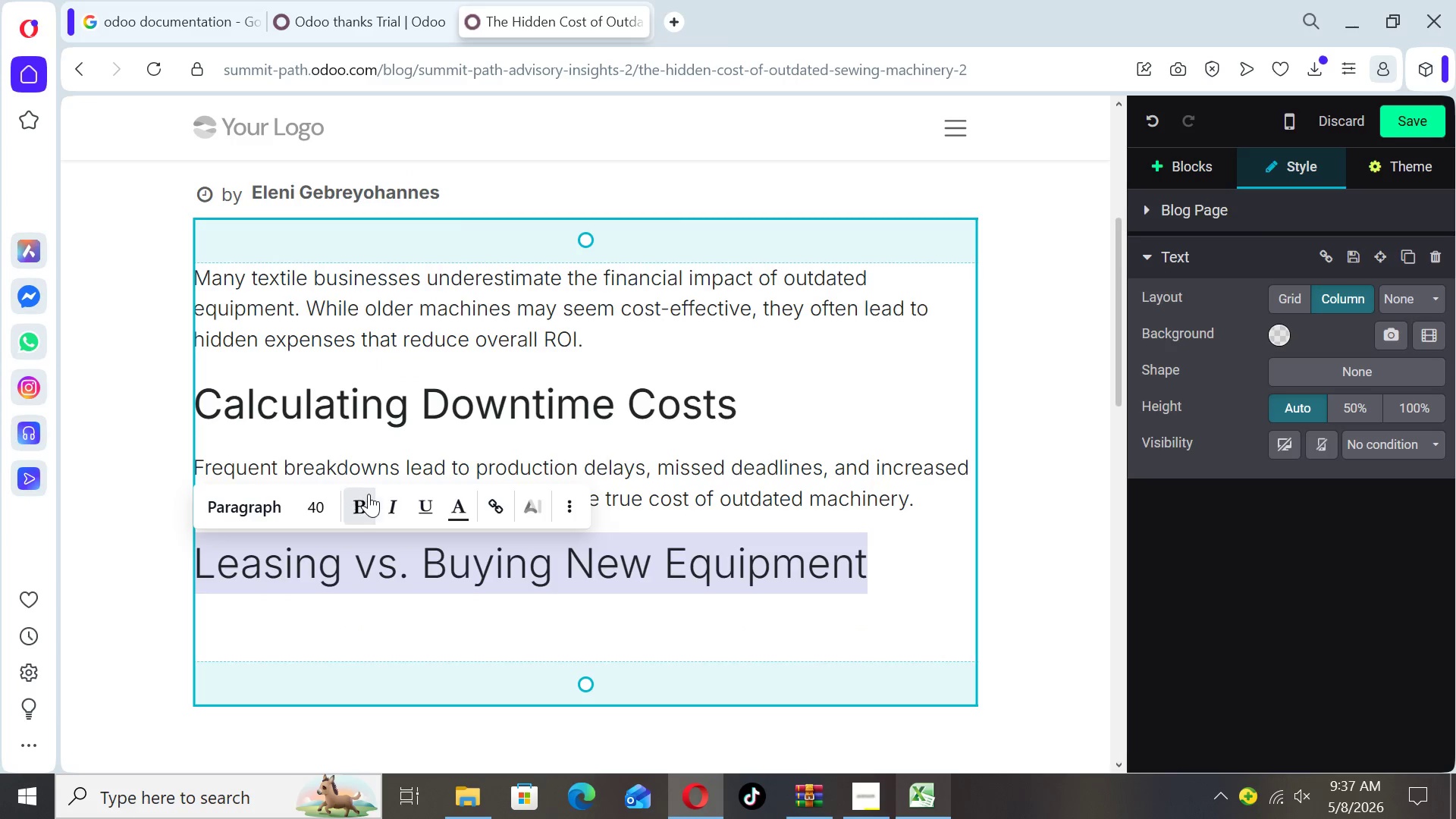 
left_click([372, 495])
 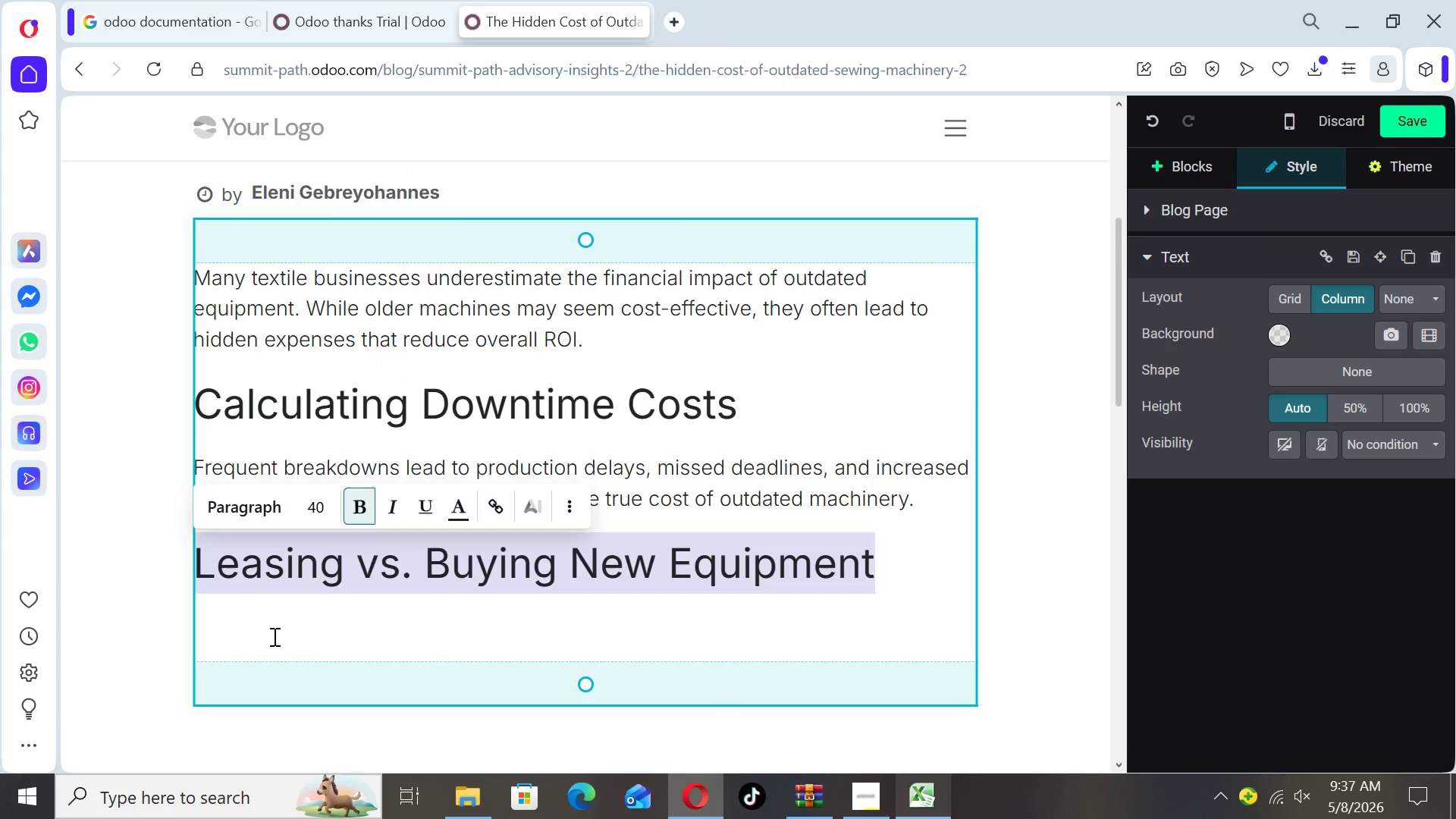 
left_click([271, 637])
 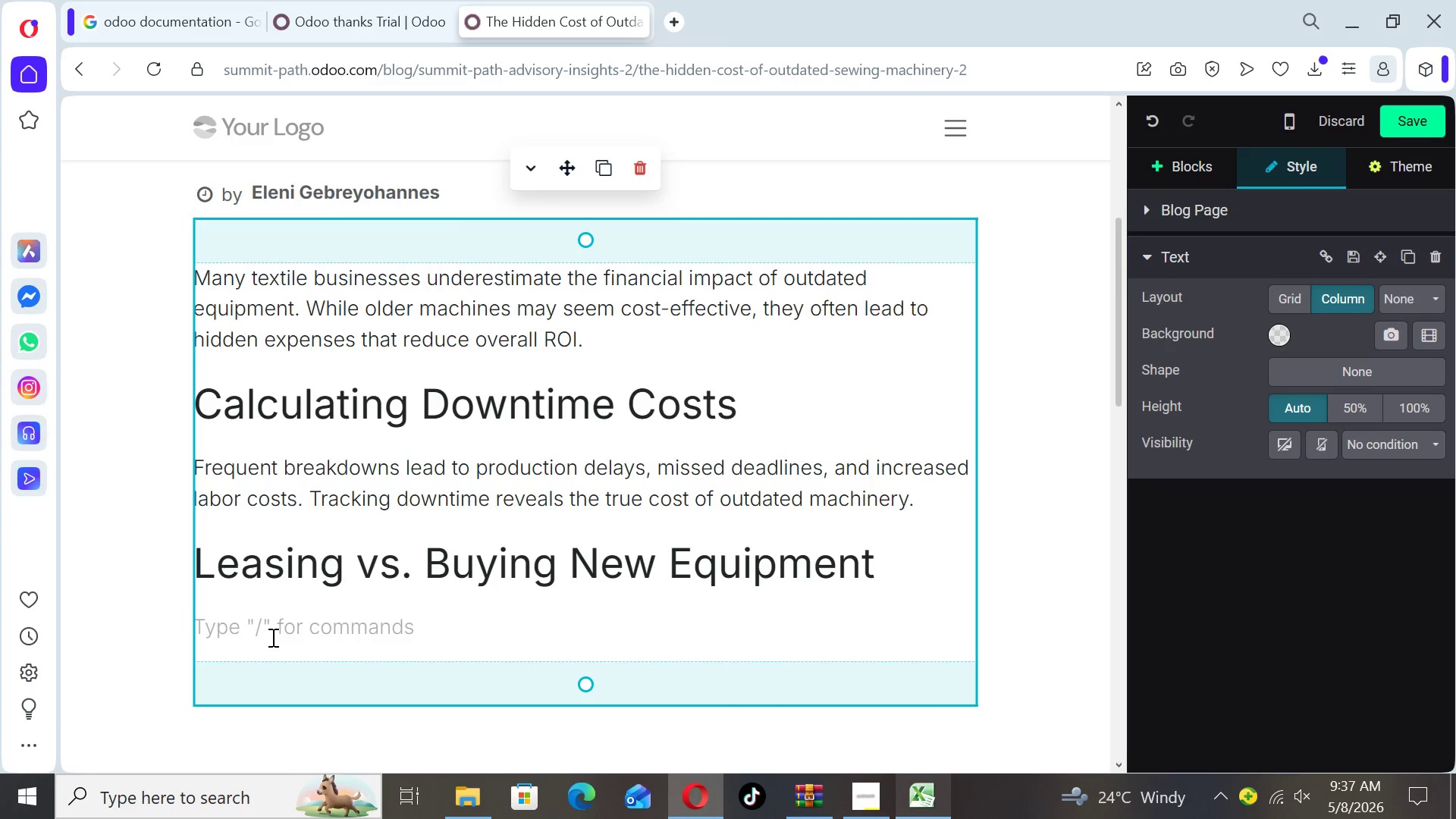 
type(Investing i )
key(Backspace)
type(n modern machines)
 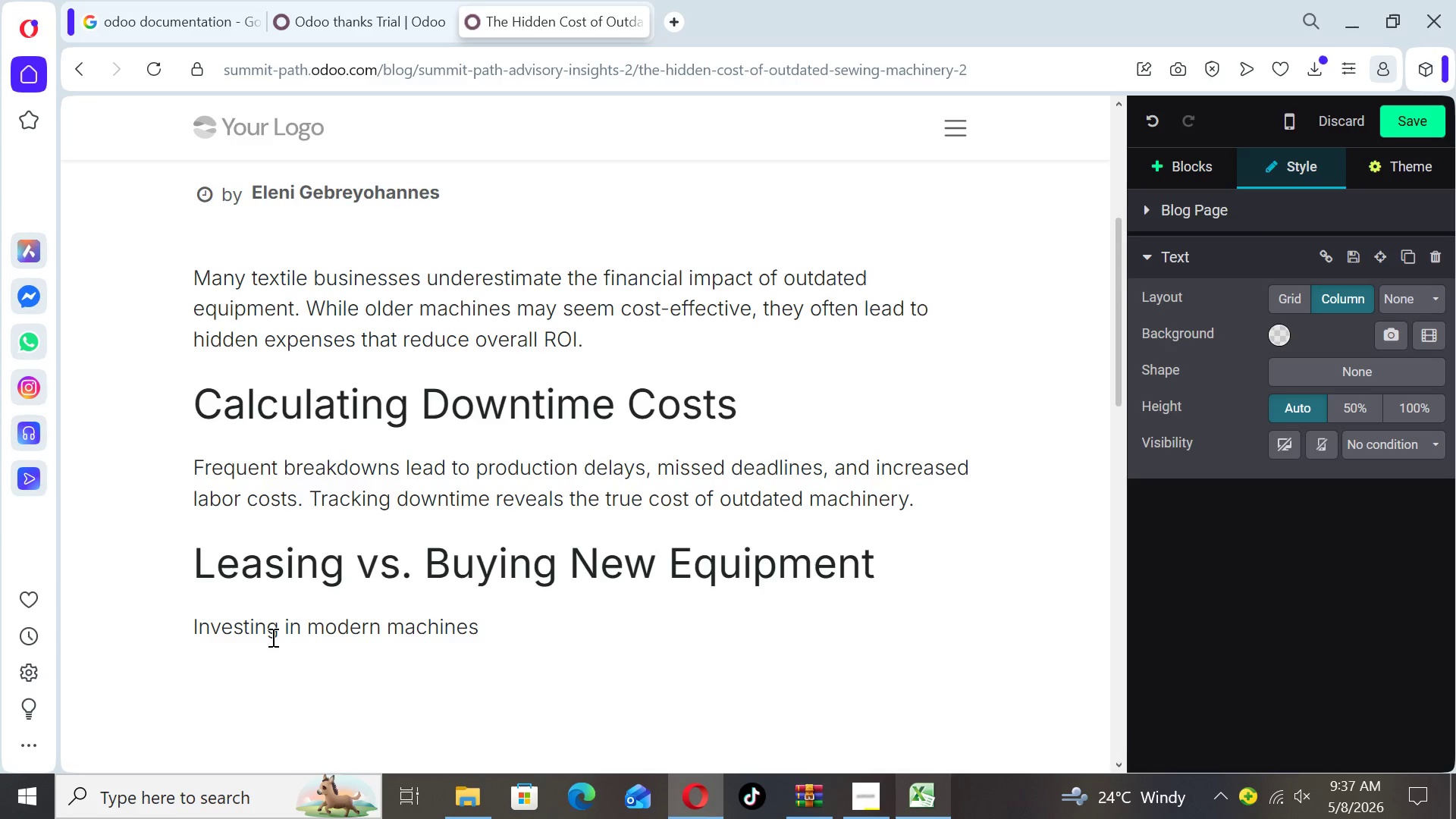 
wait(5.34)
 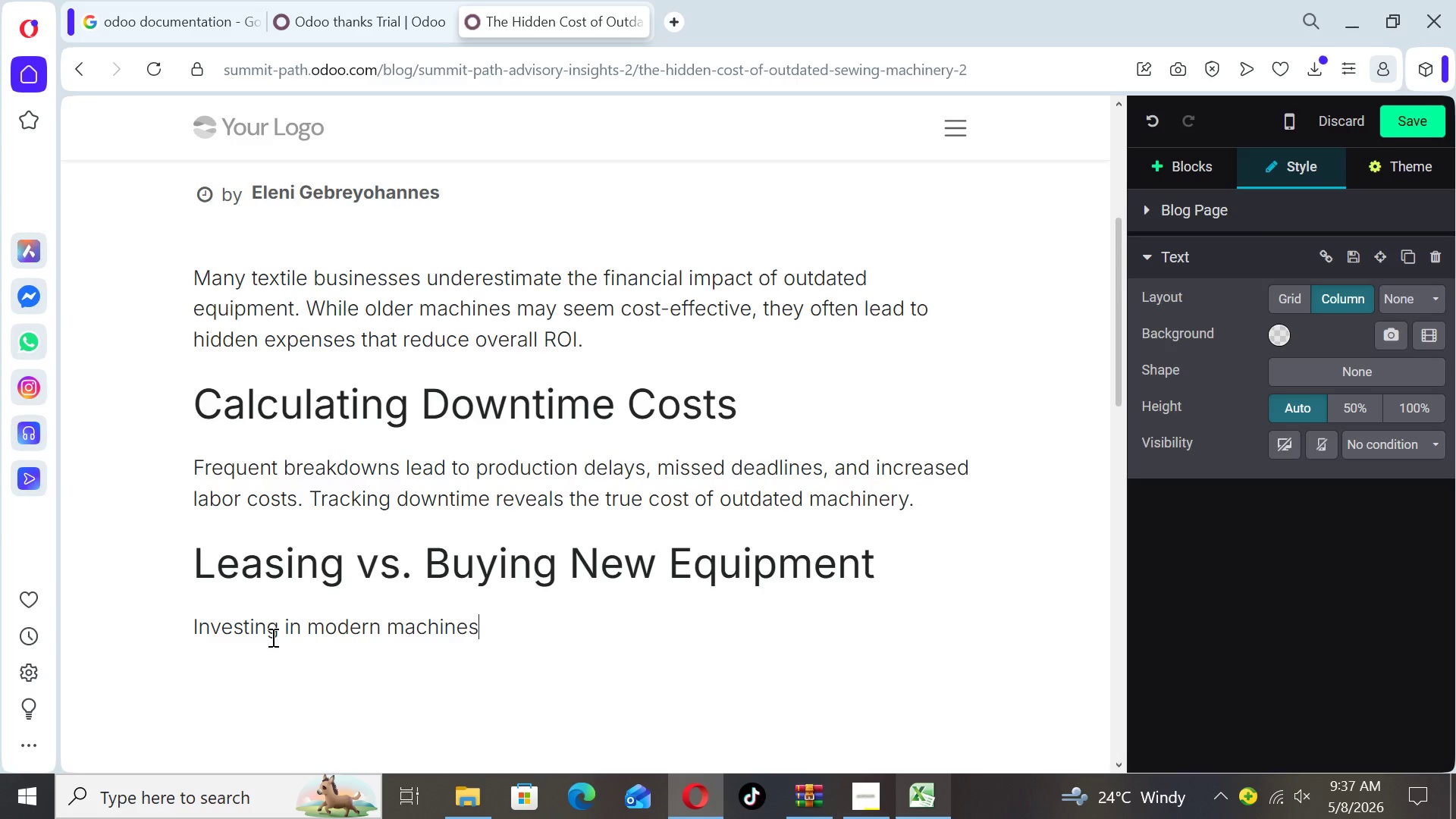 
type( doesn't always require large)
 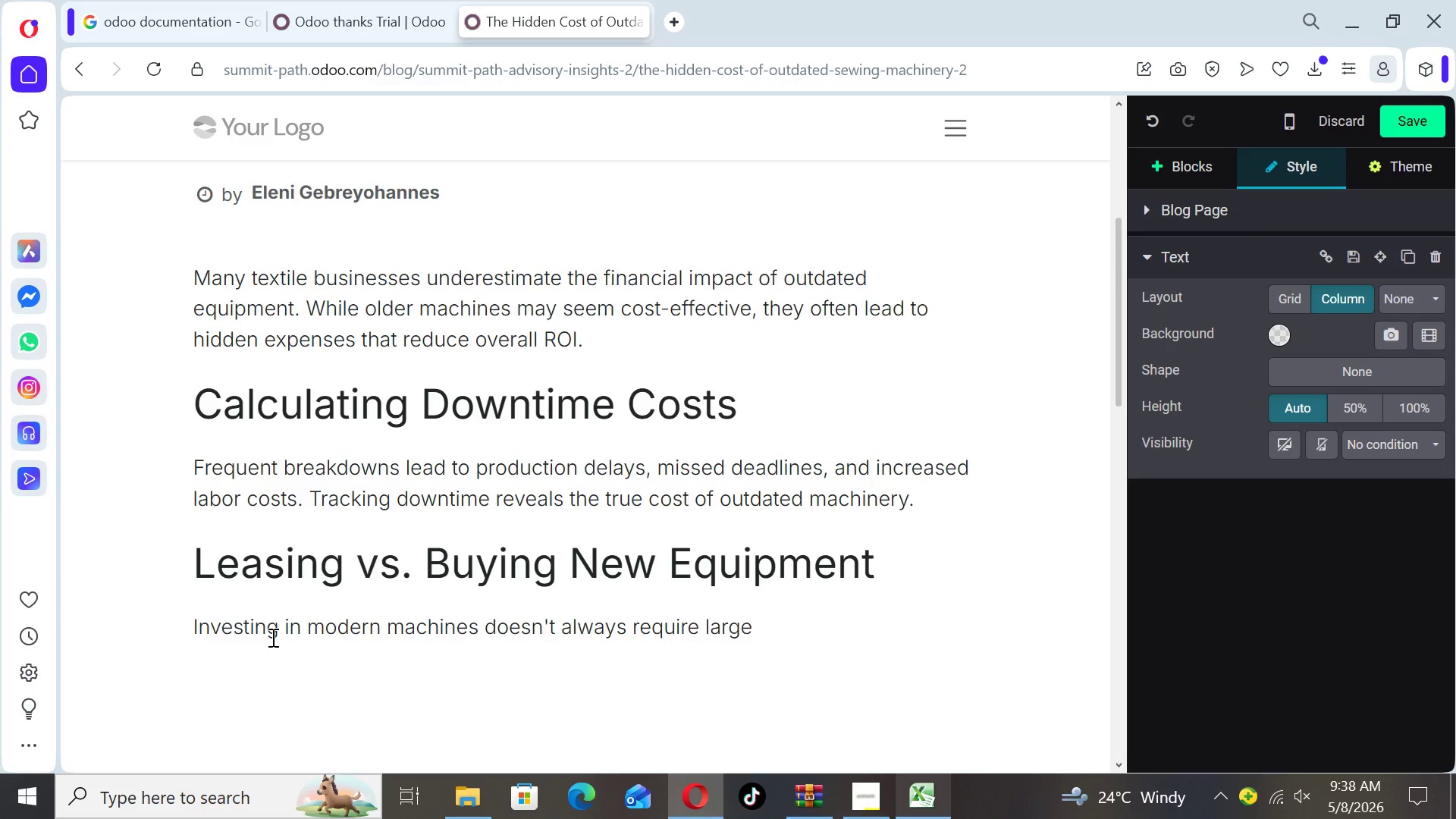 
type( upfront capital)
 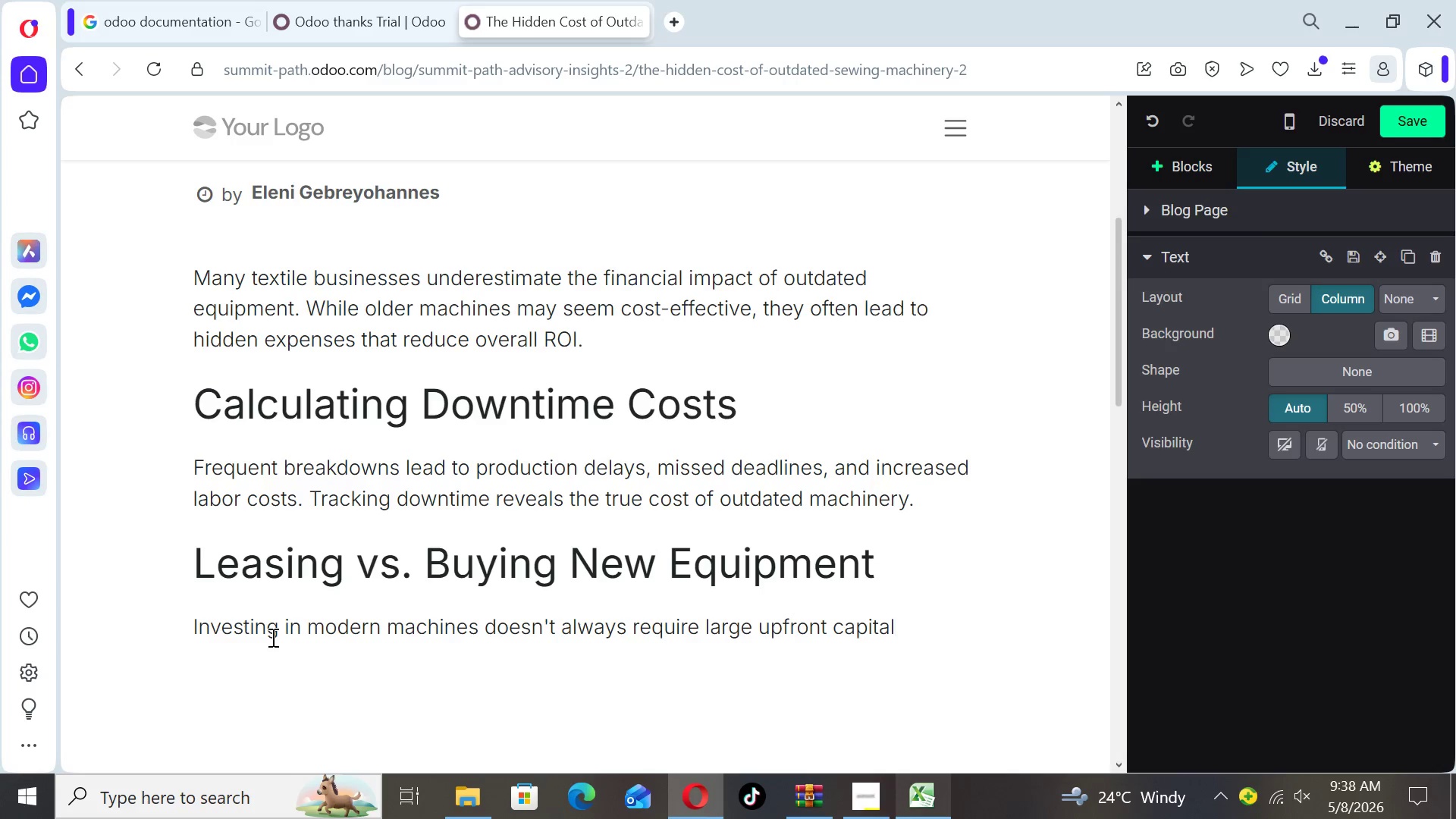 
type(. Leasing optionsn pro)
 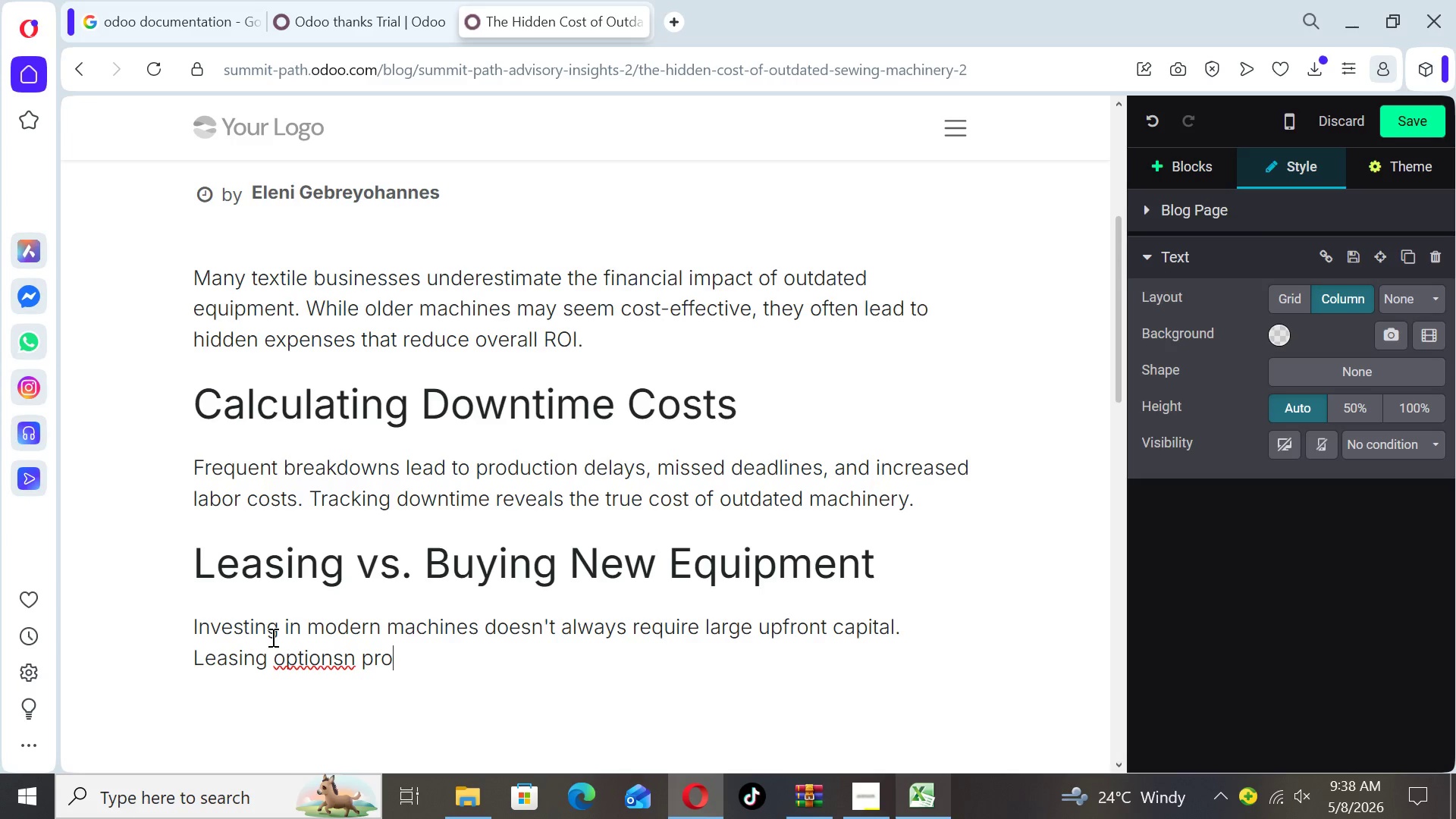 
key(ArrowLeft)
 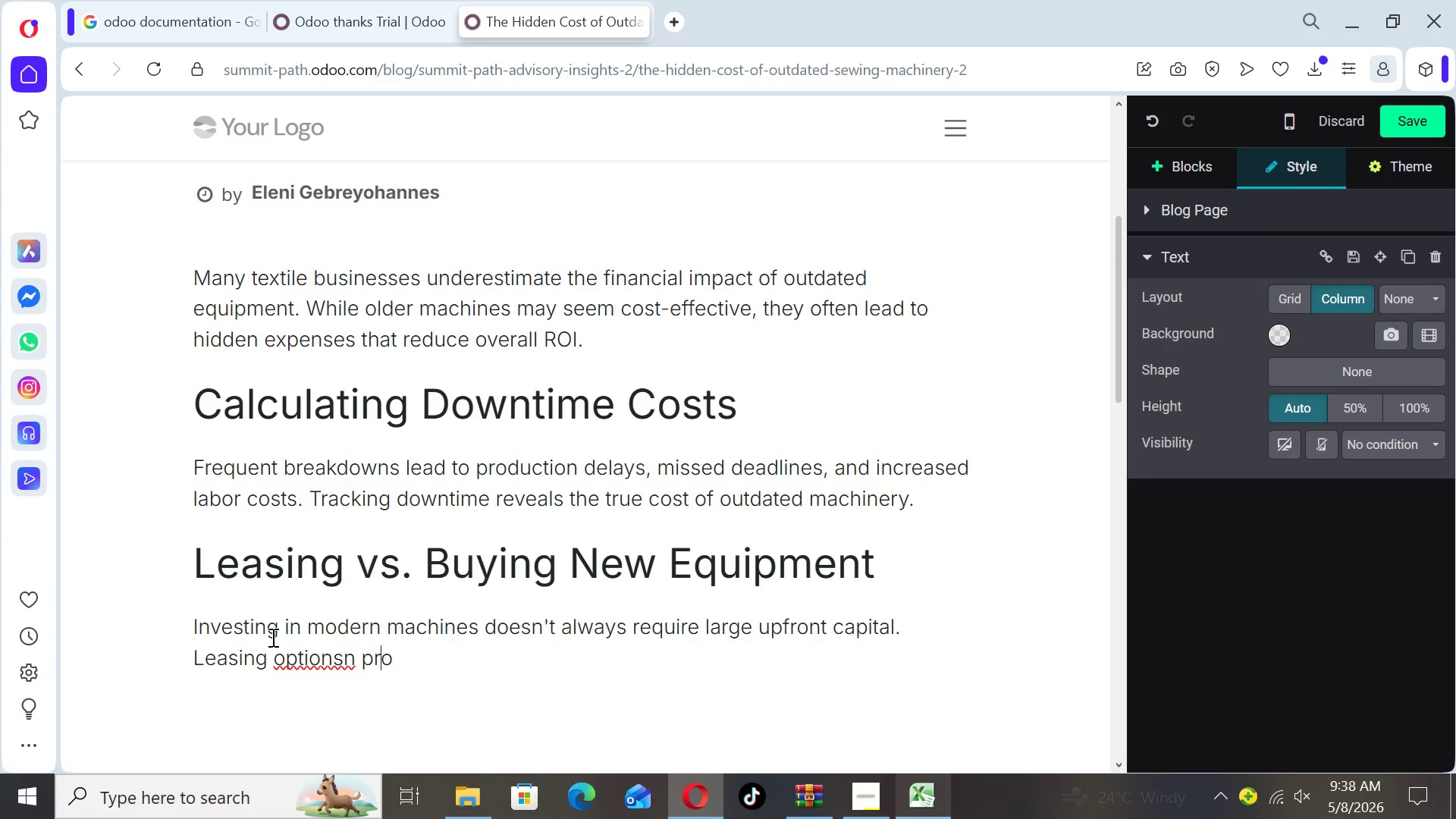 
key(ArrowLeft)
 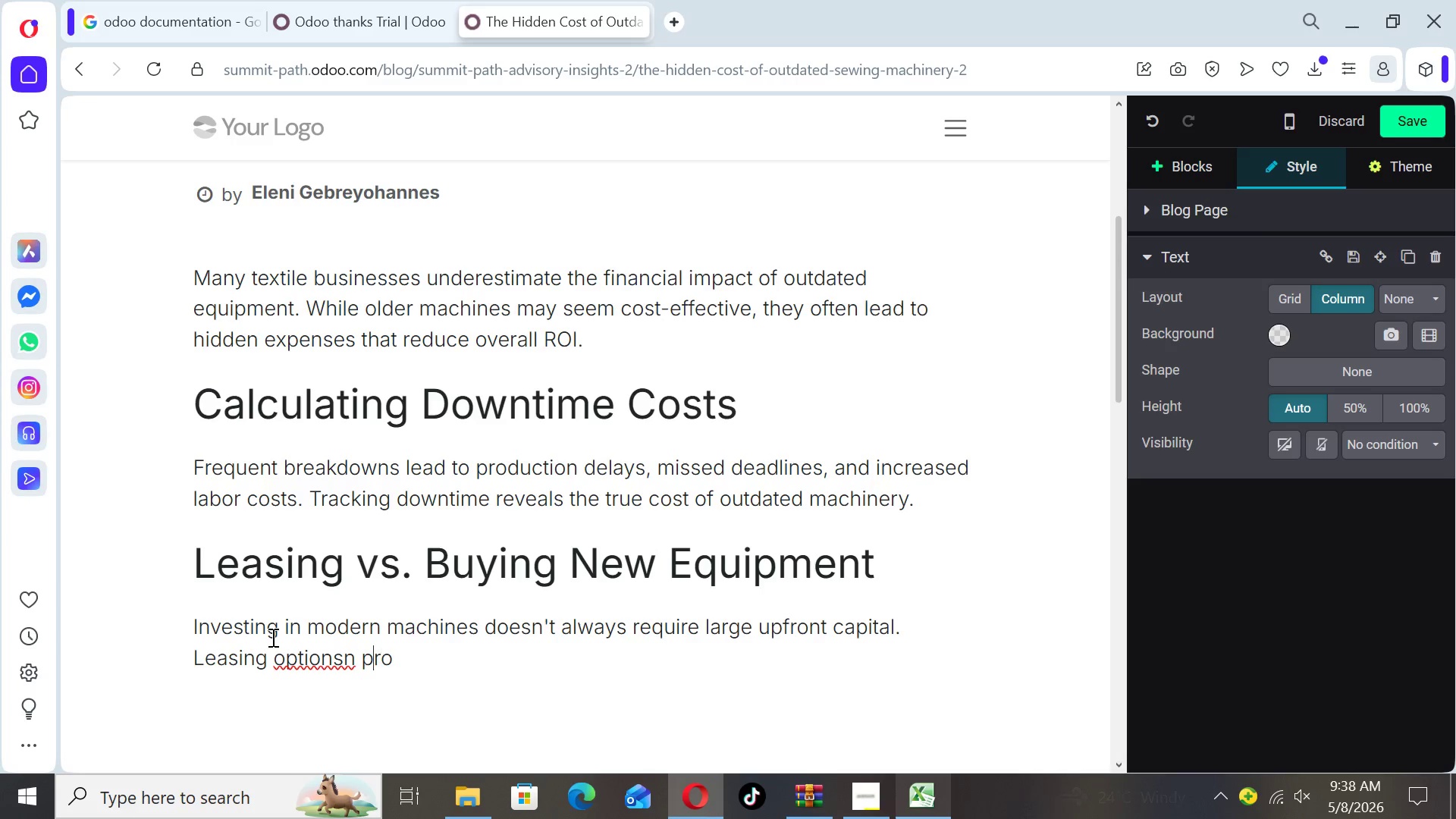 
key(ArrowLeft)
 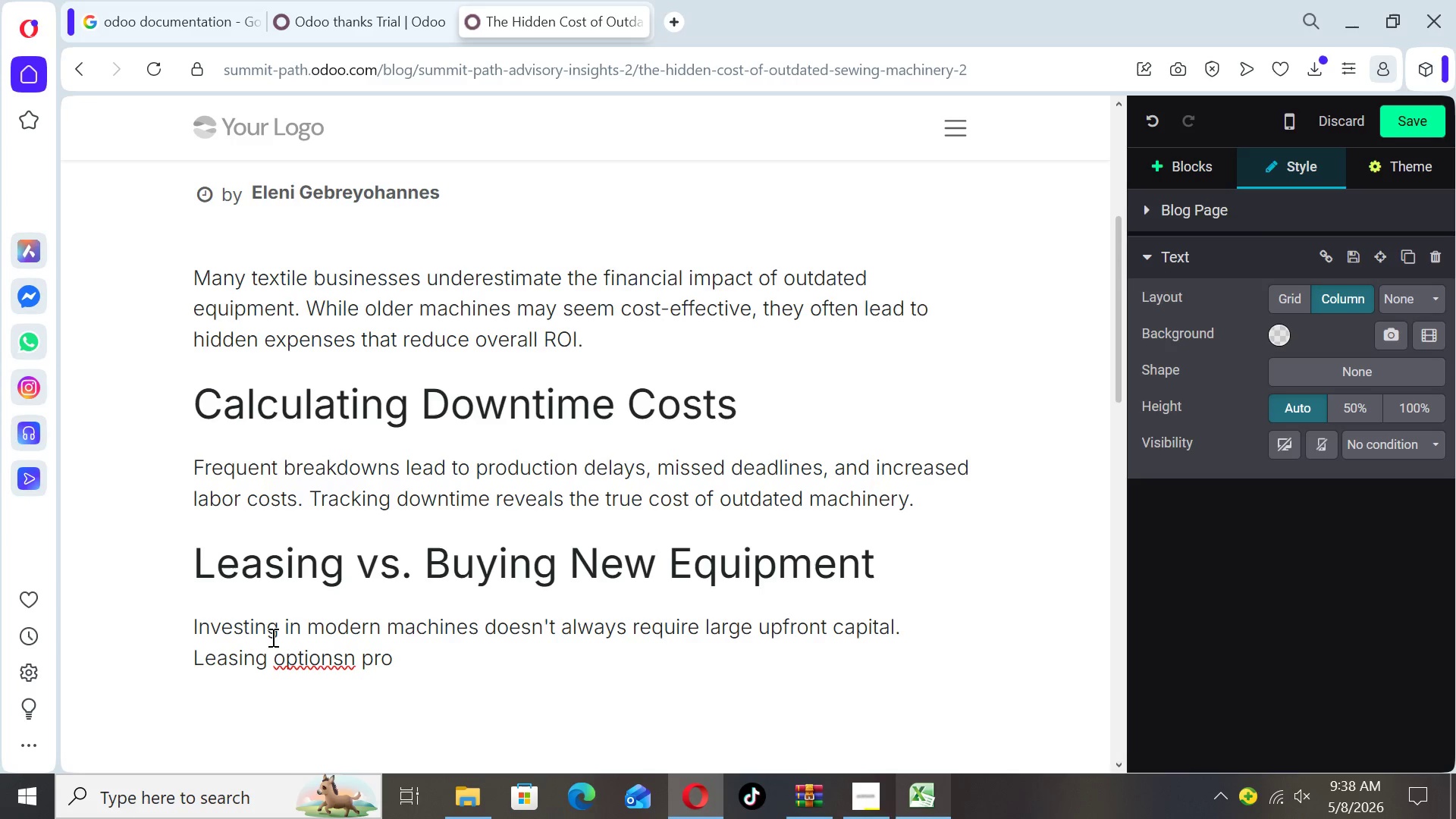 
key(ArrowLeft)
 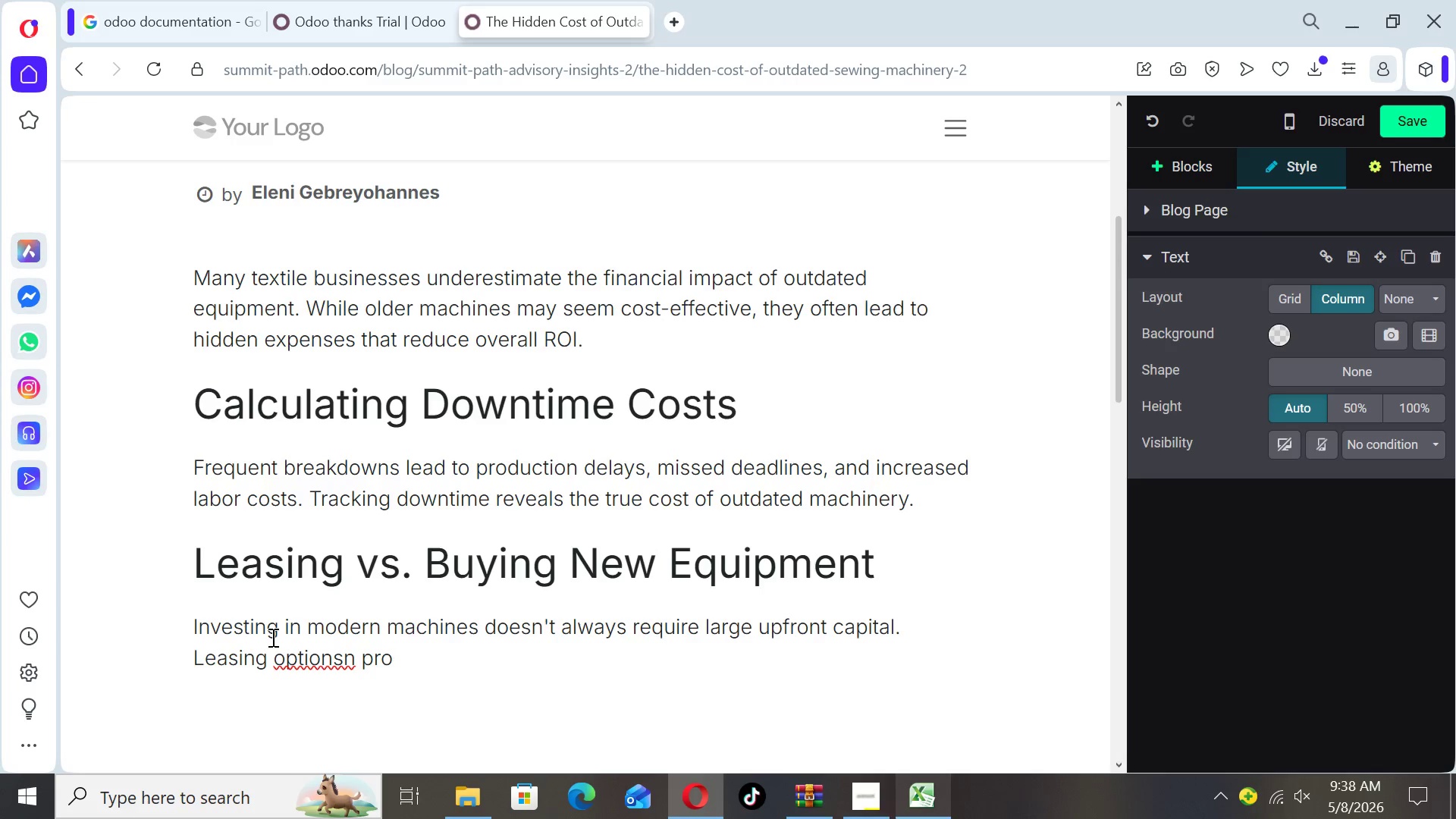 
key(Backspace)
 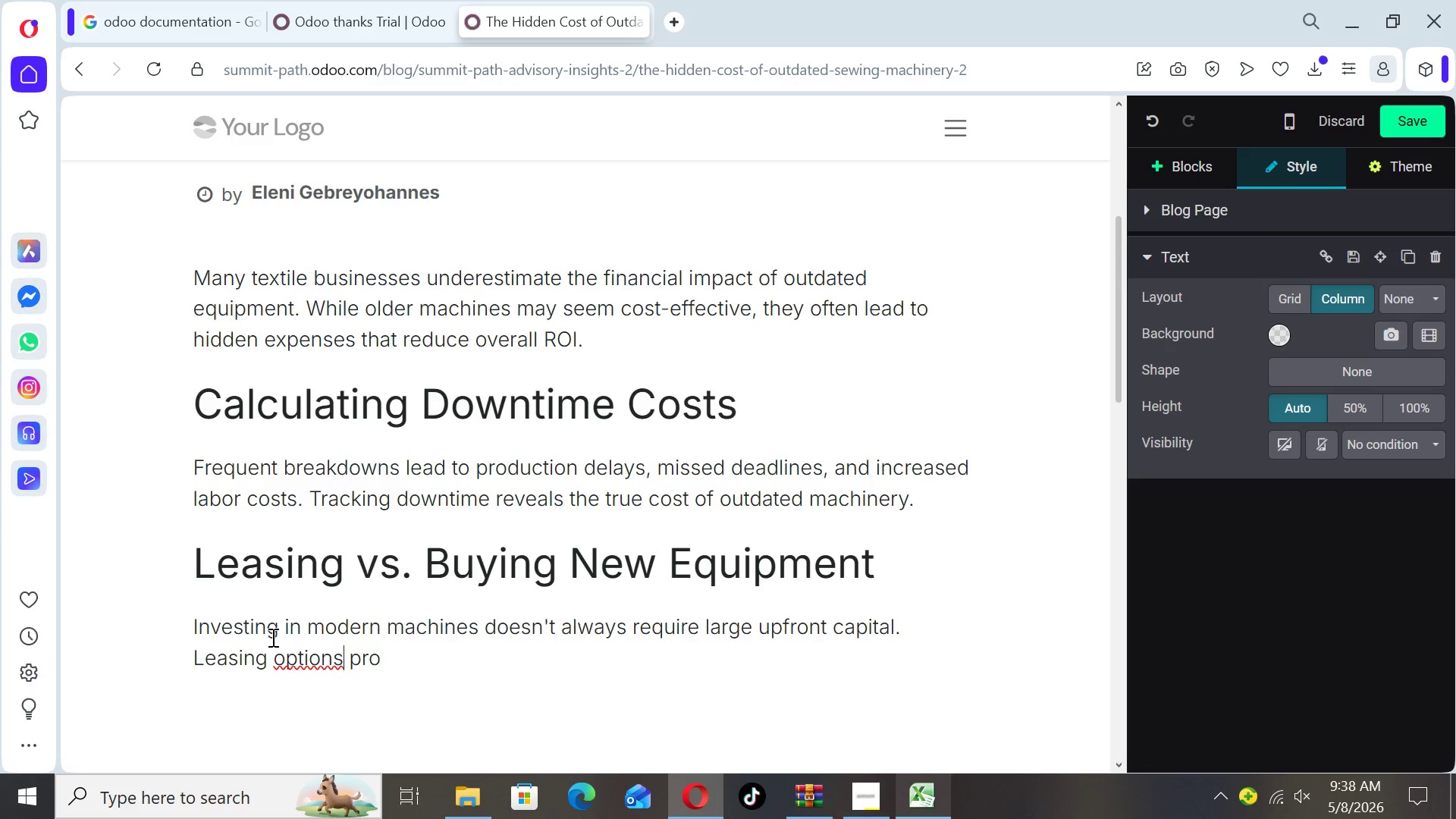 
key(ArrowRight)